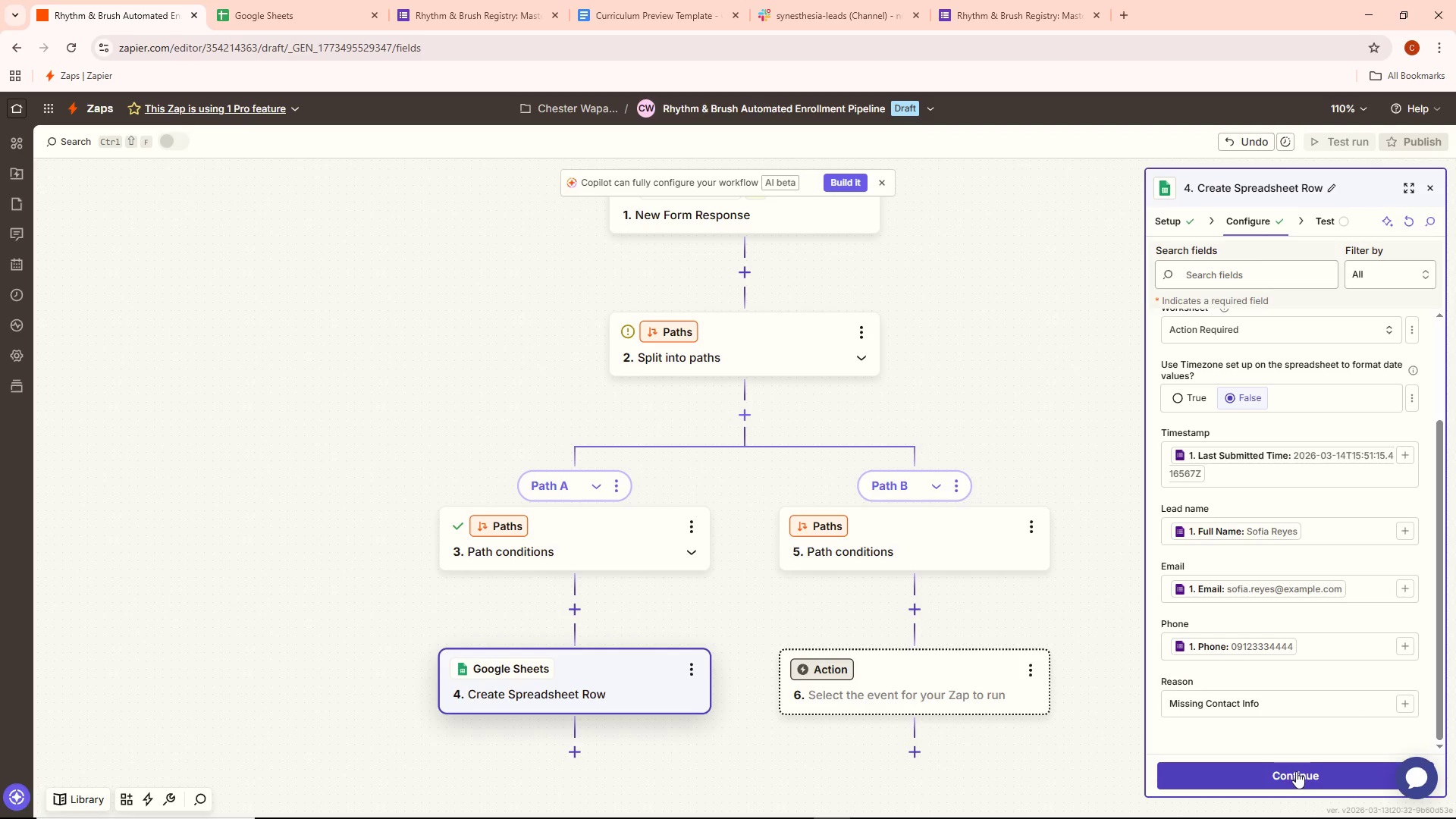 
left_click([1294, 772])
 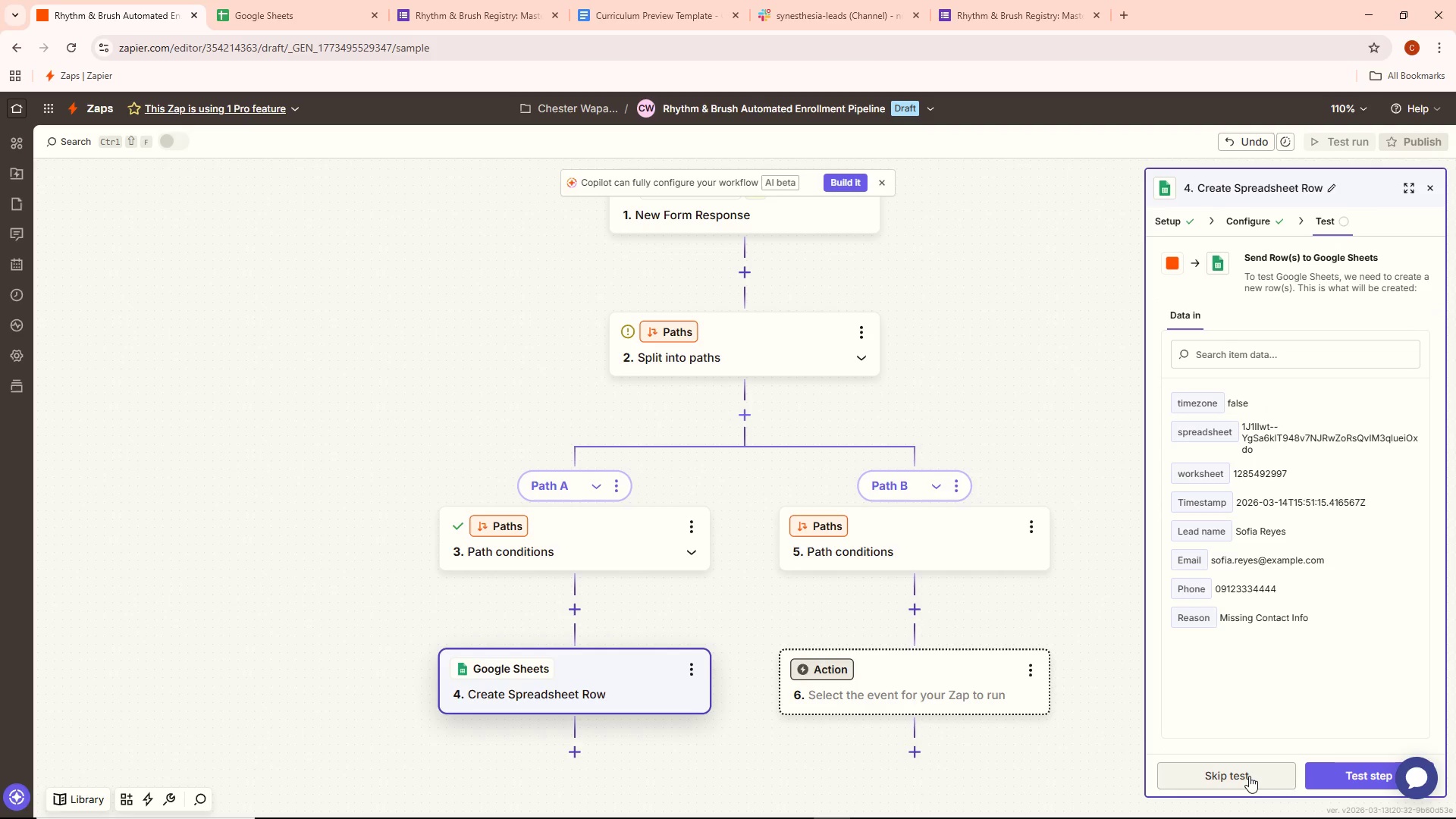 
wait(6.44)
 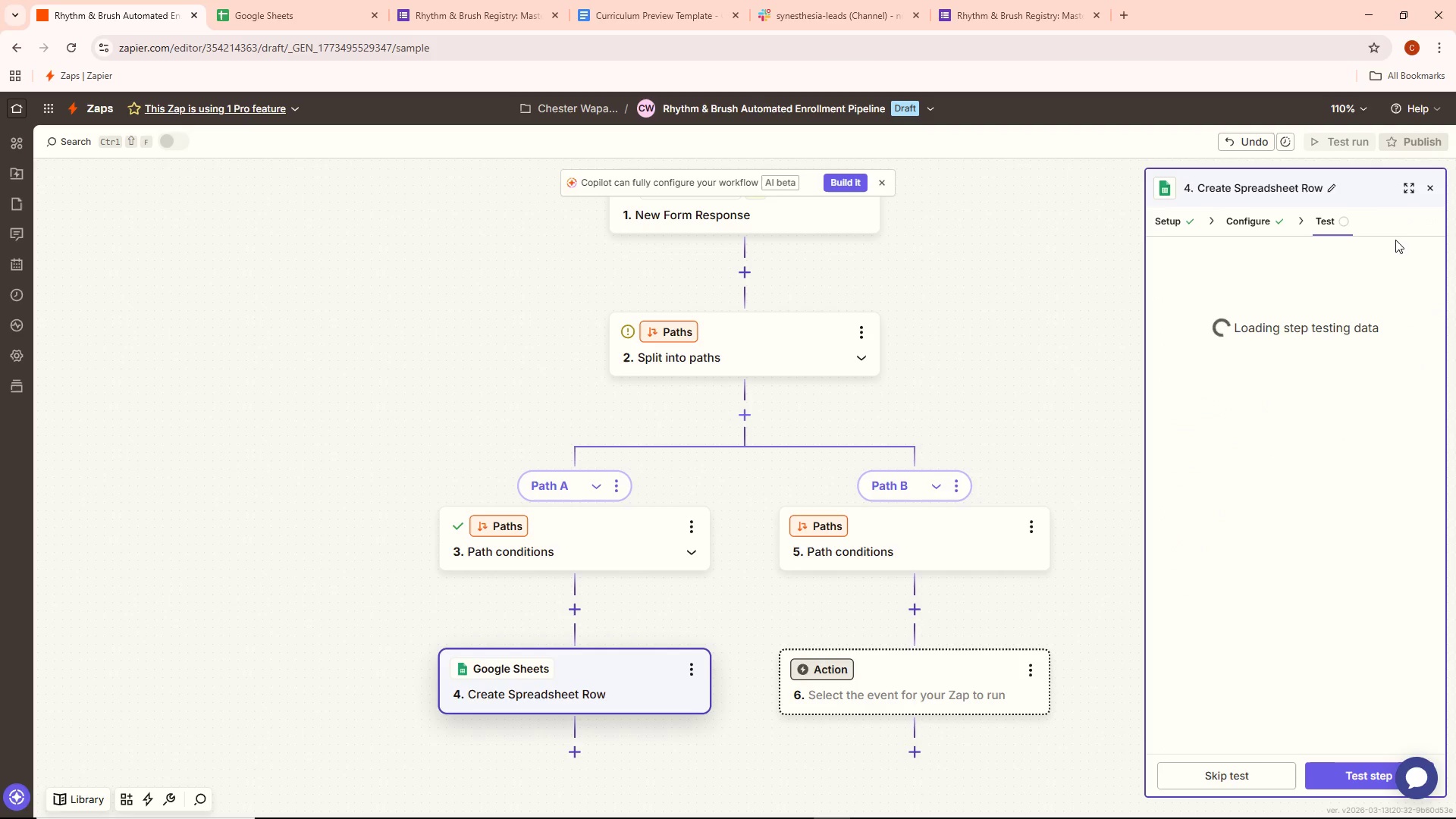 
left_click([1249, 776])
 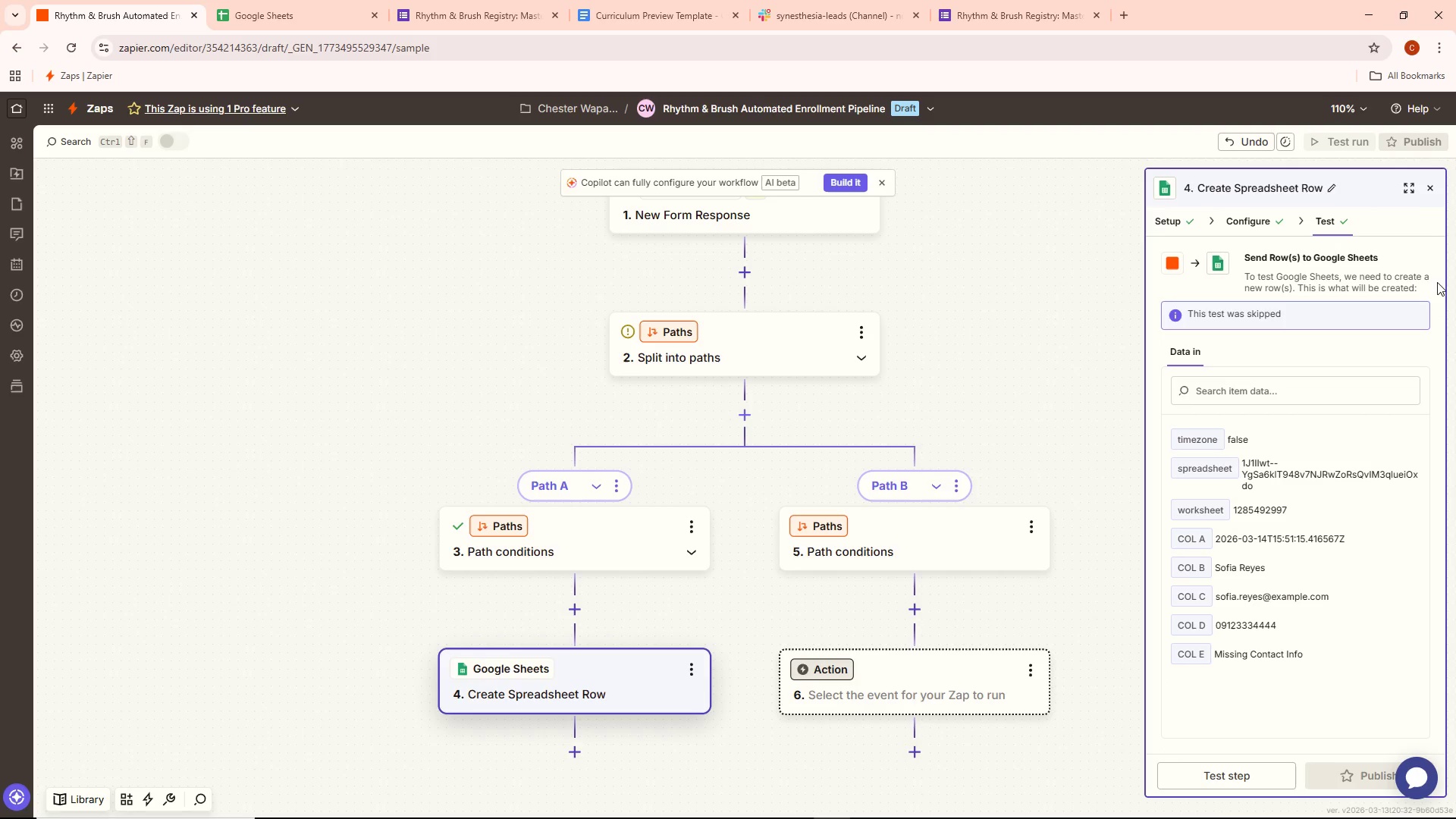 
left_click([1431, 188])
 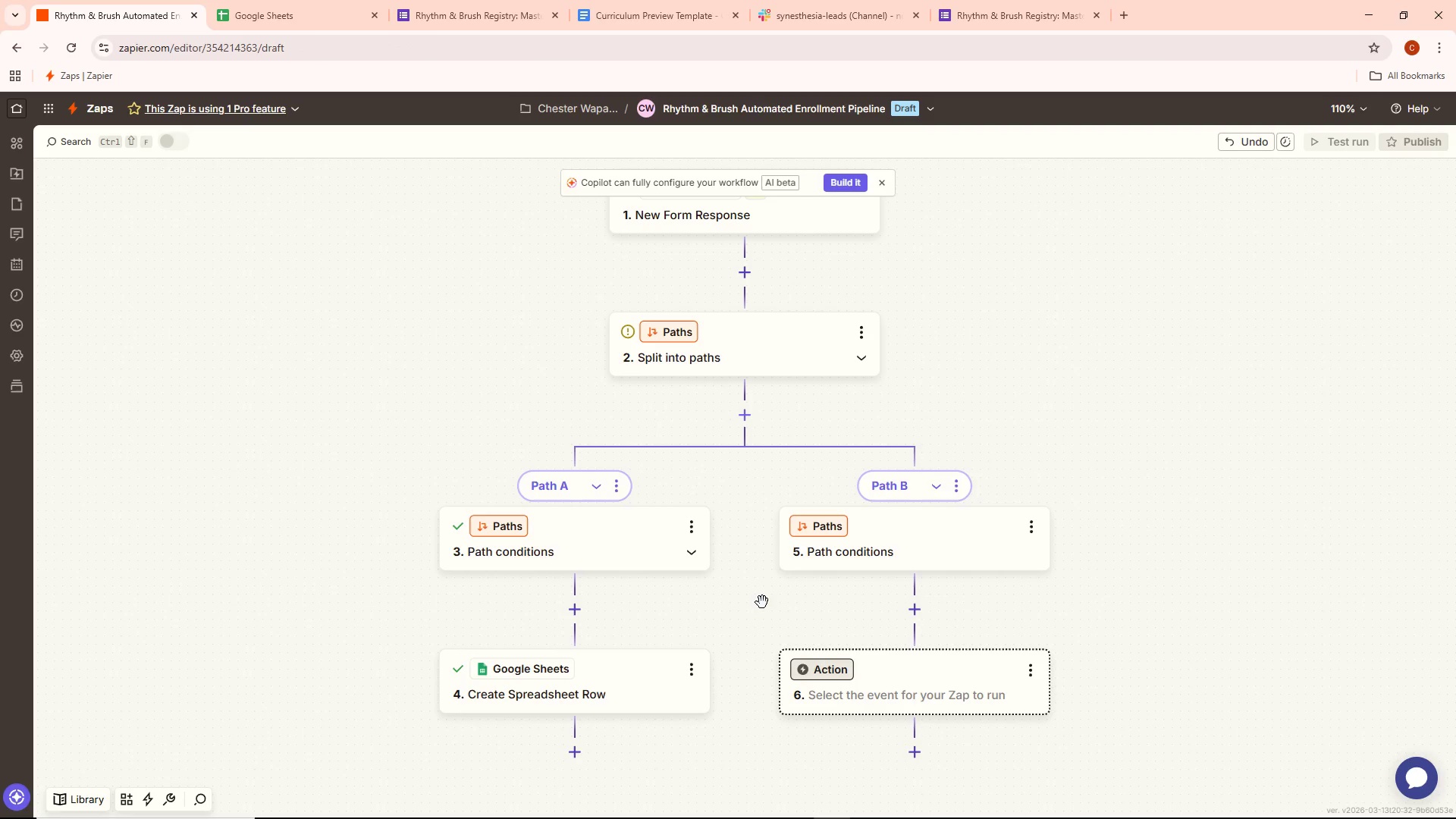 
wait(14.12)
 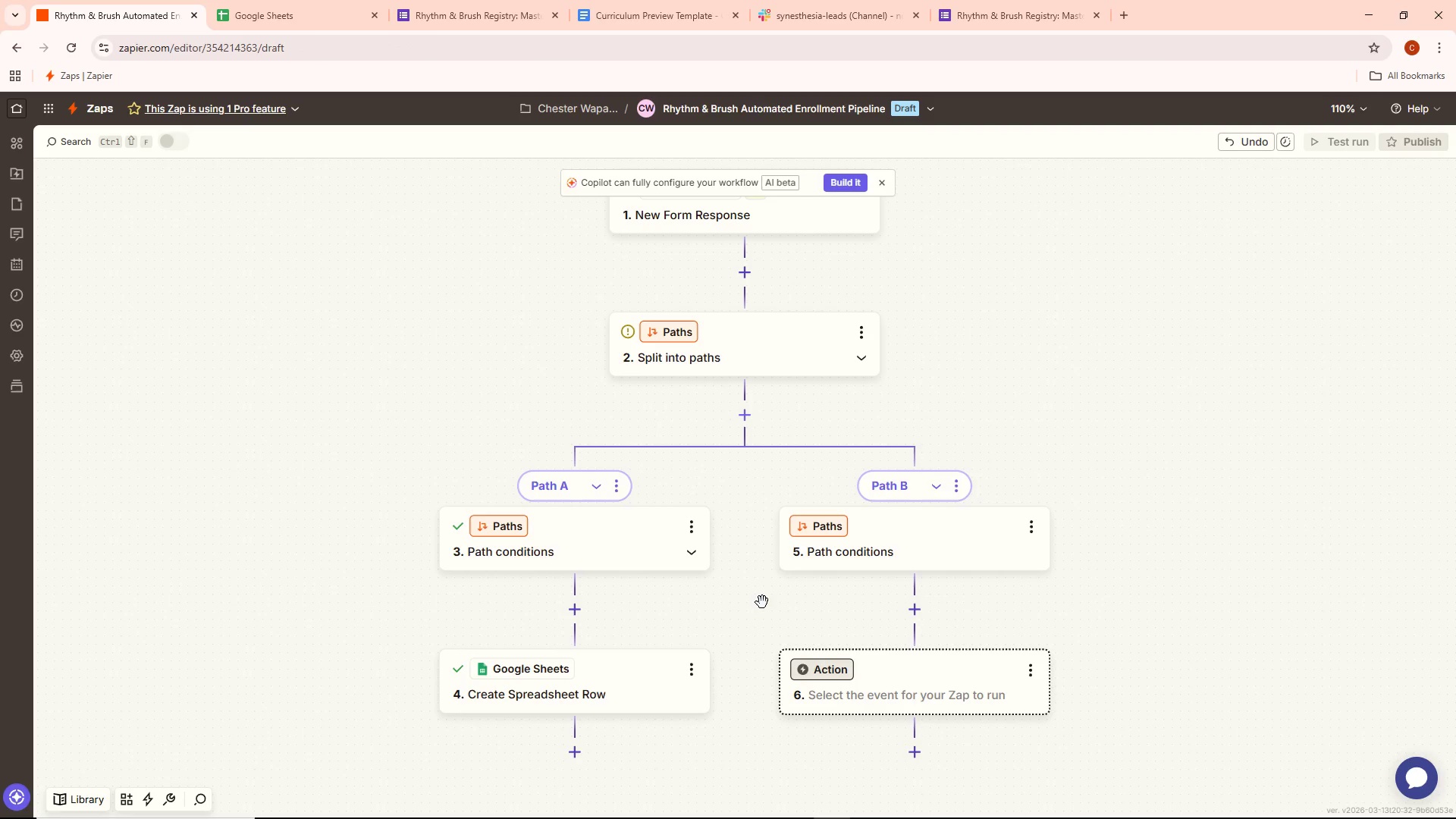 
left_click([960, 558])
 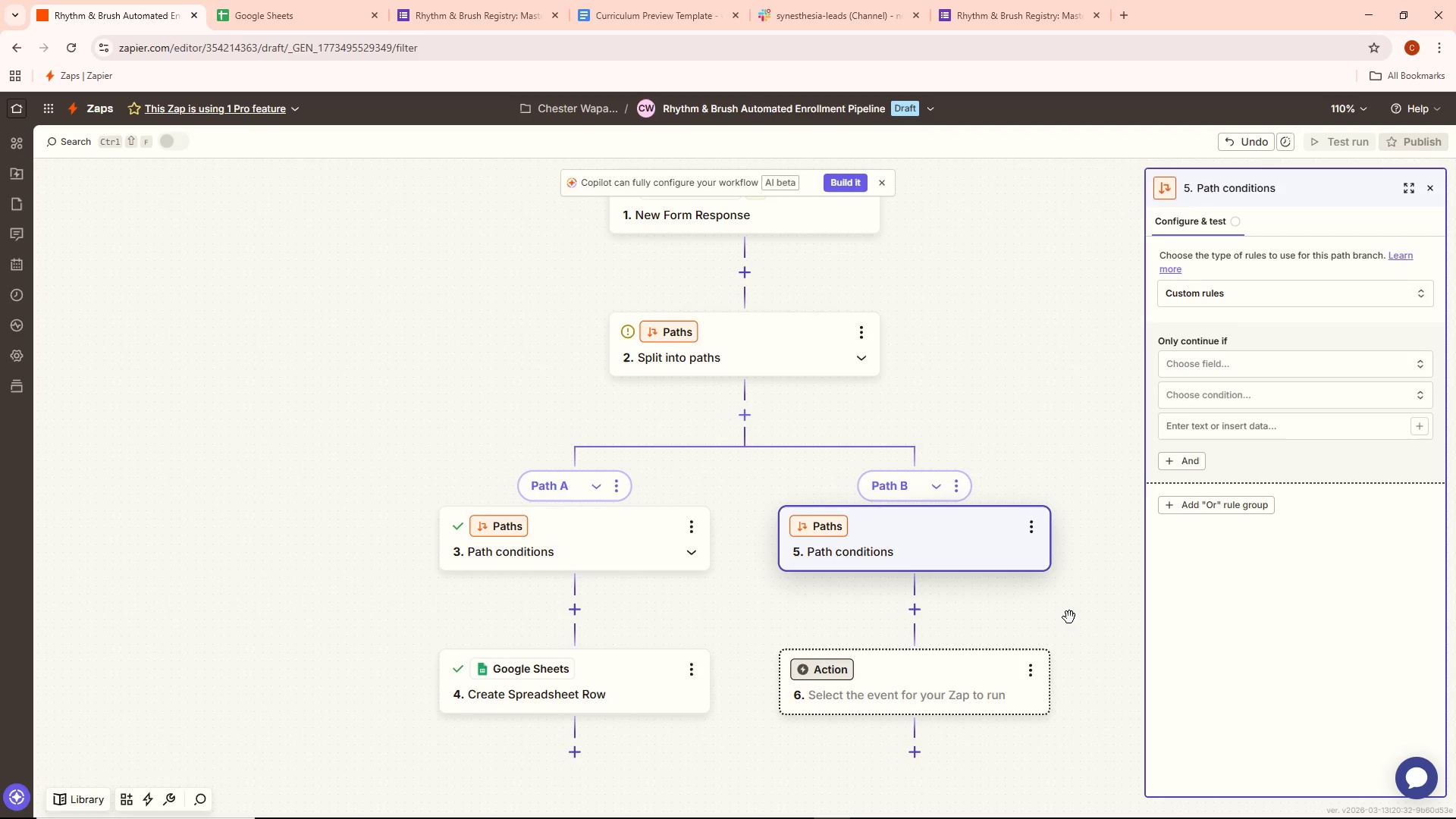 
left_click([1069, 617])
 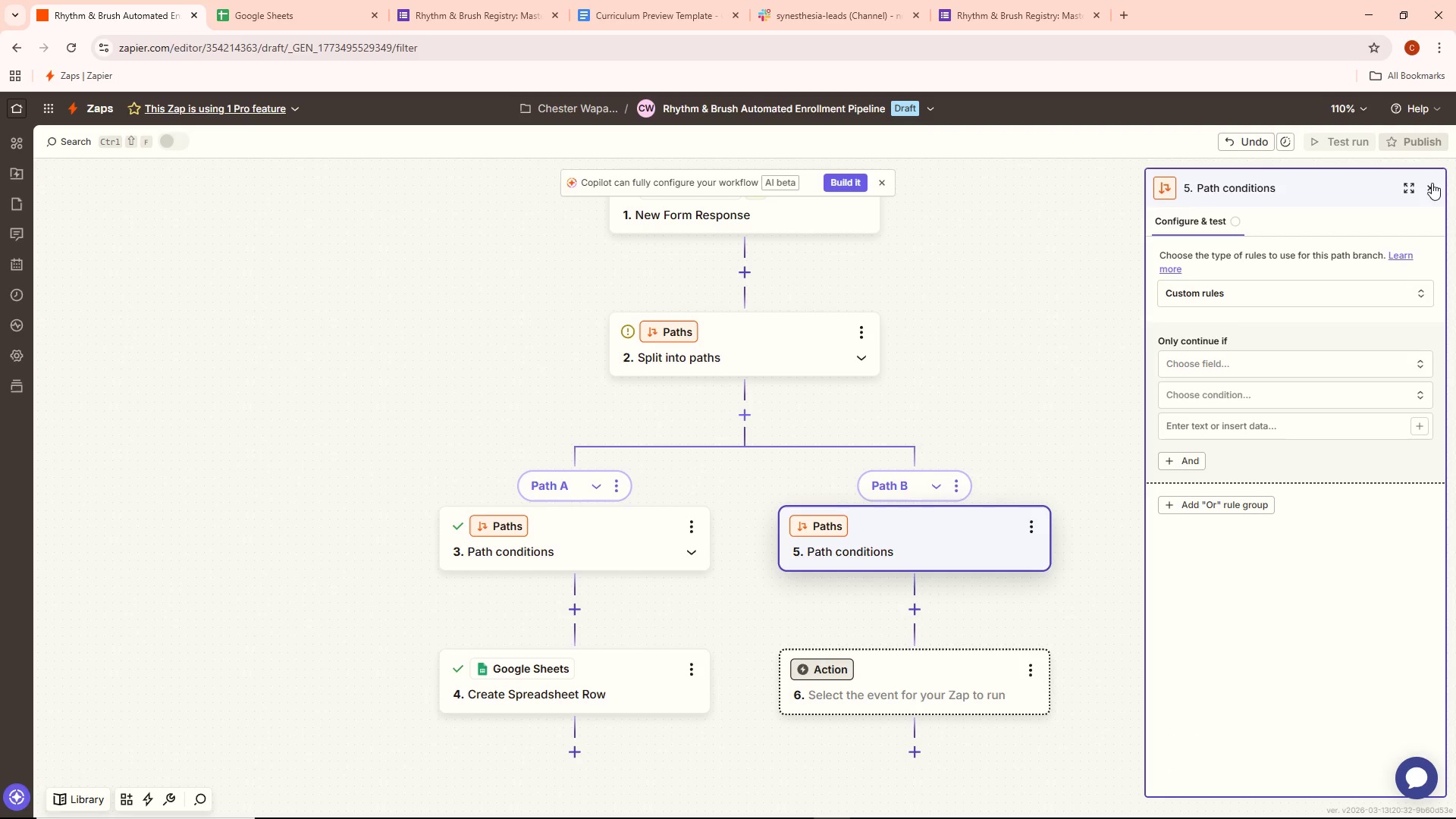 
left_click([1432, 183])
 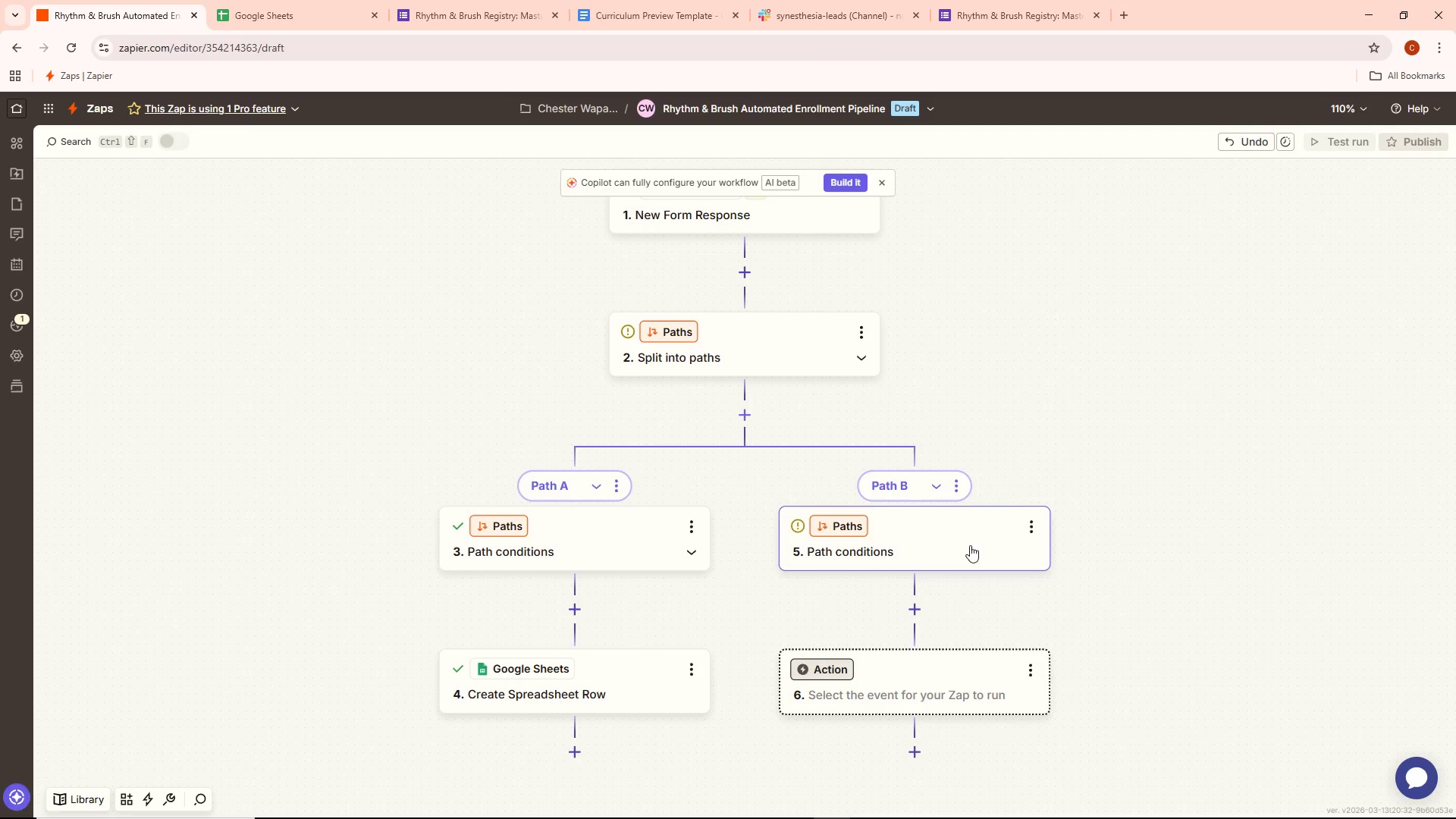 
left_click([954, 683])
 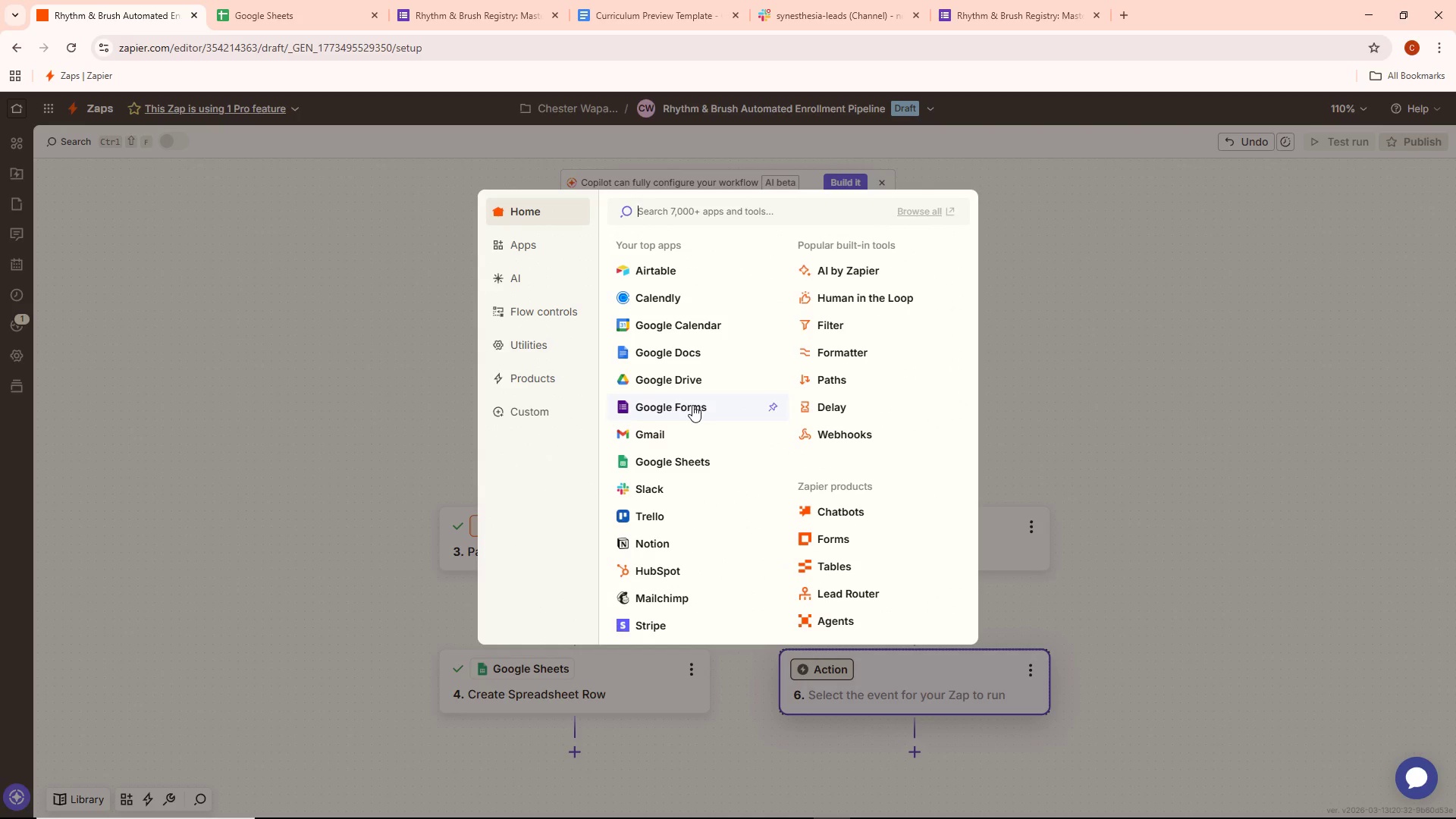 
left_click([858, 353])
 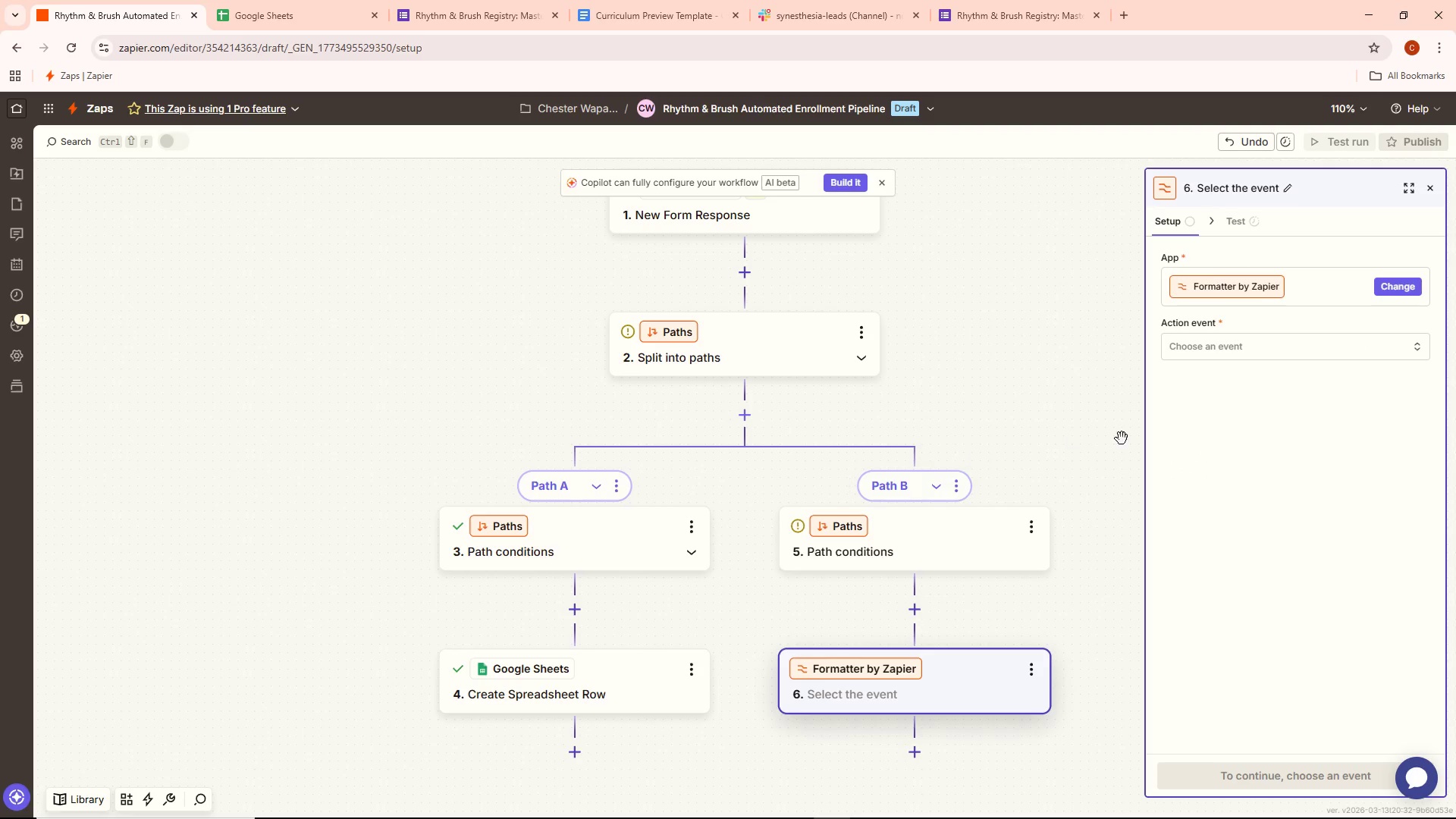 
wait(8.94)
 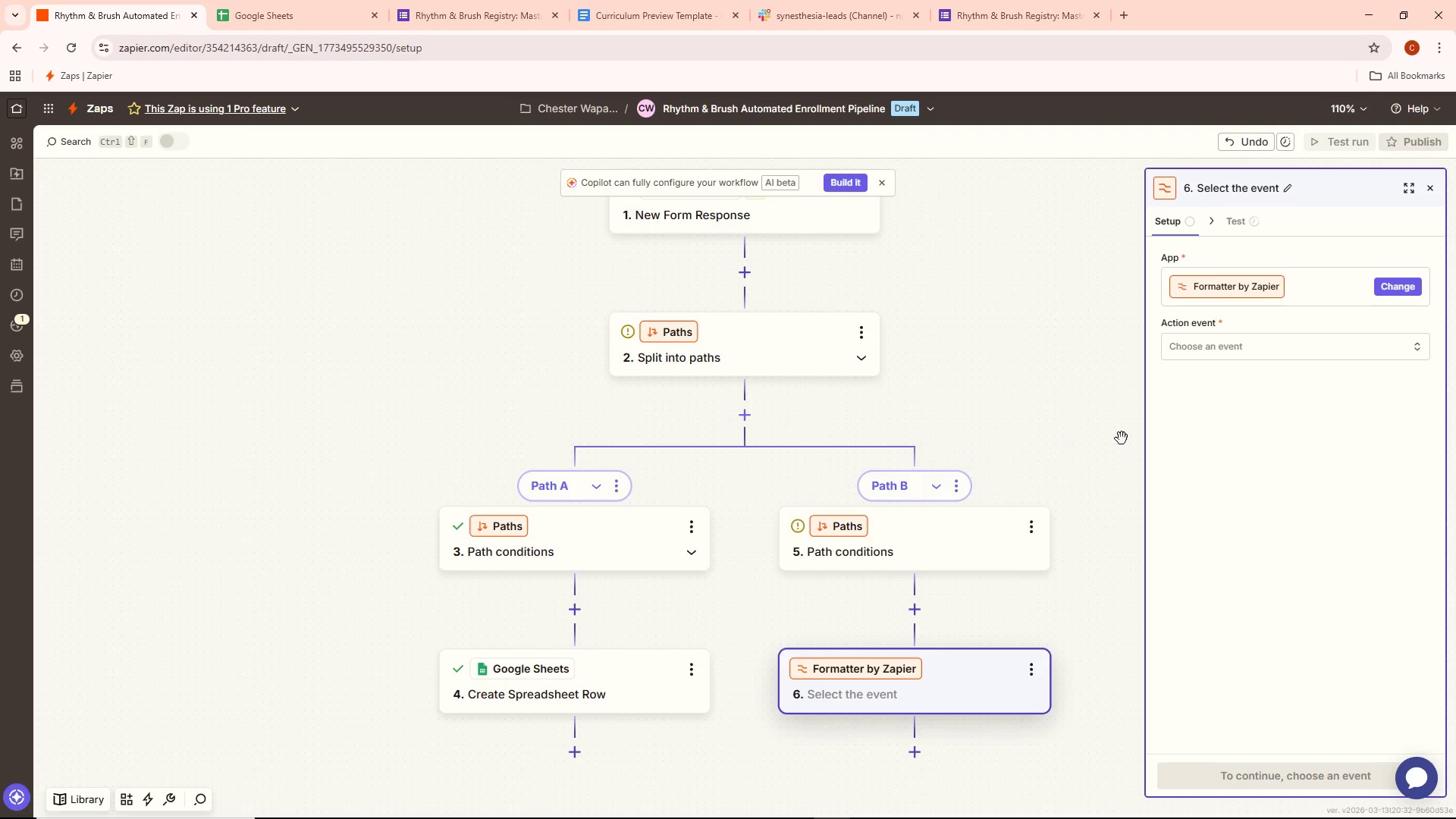 
left_click([1257, 348])
 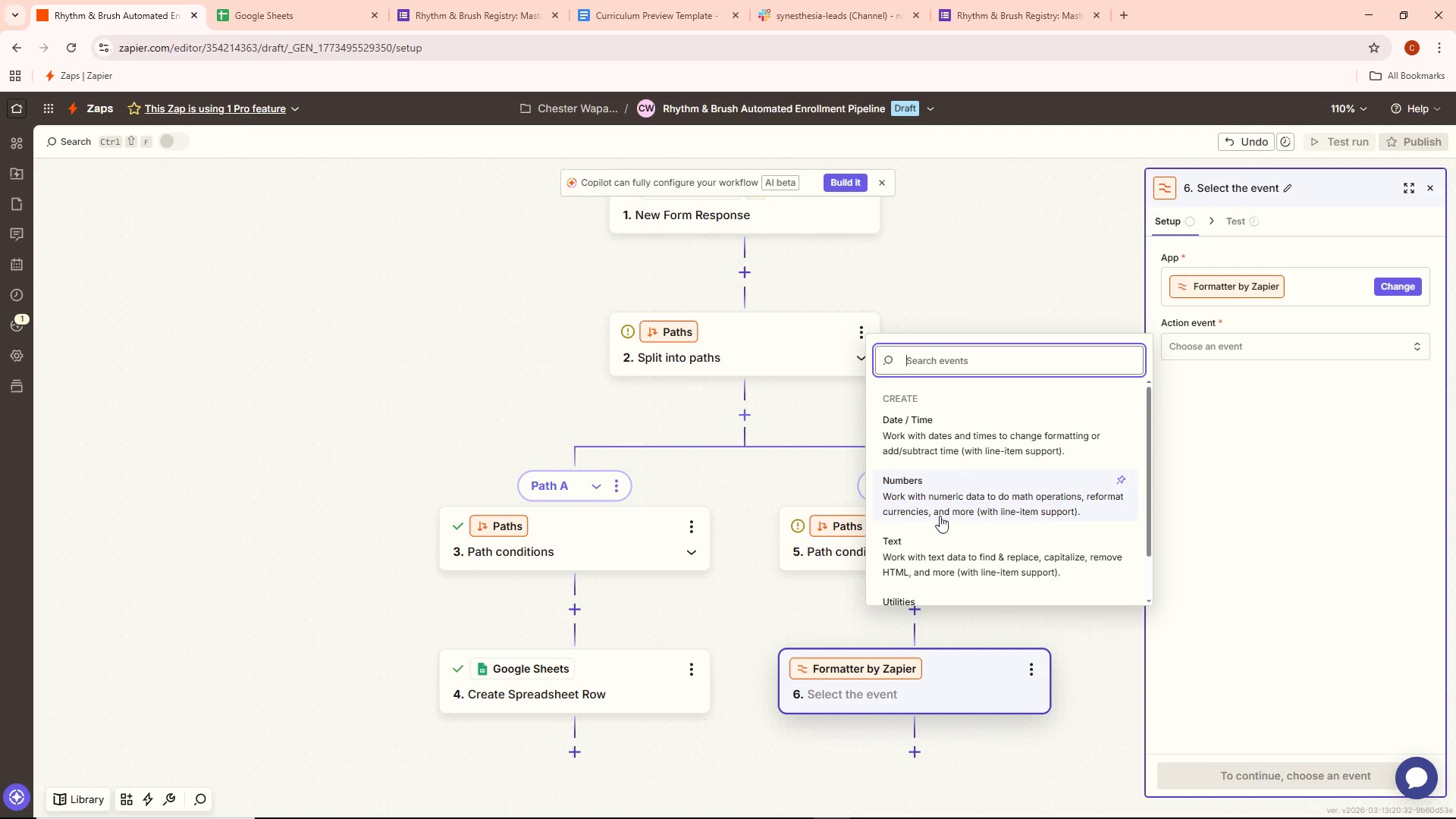 
left_click([926, 546])
 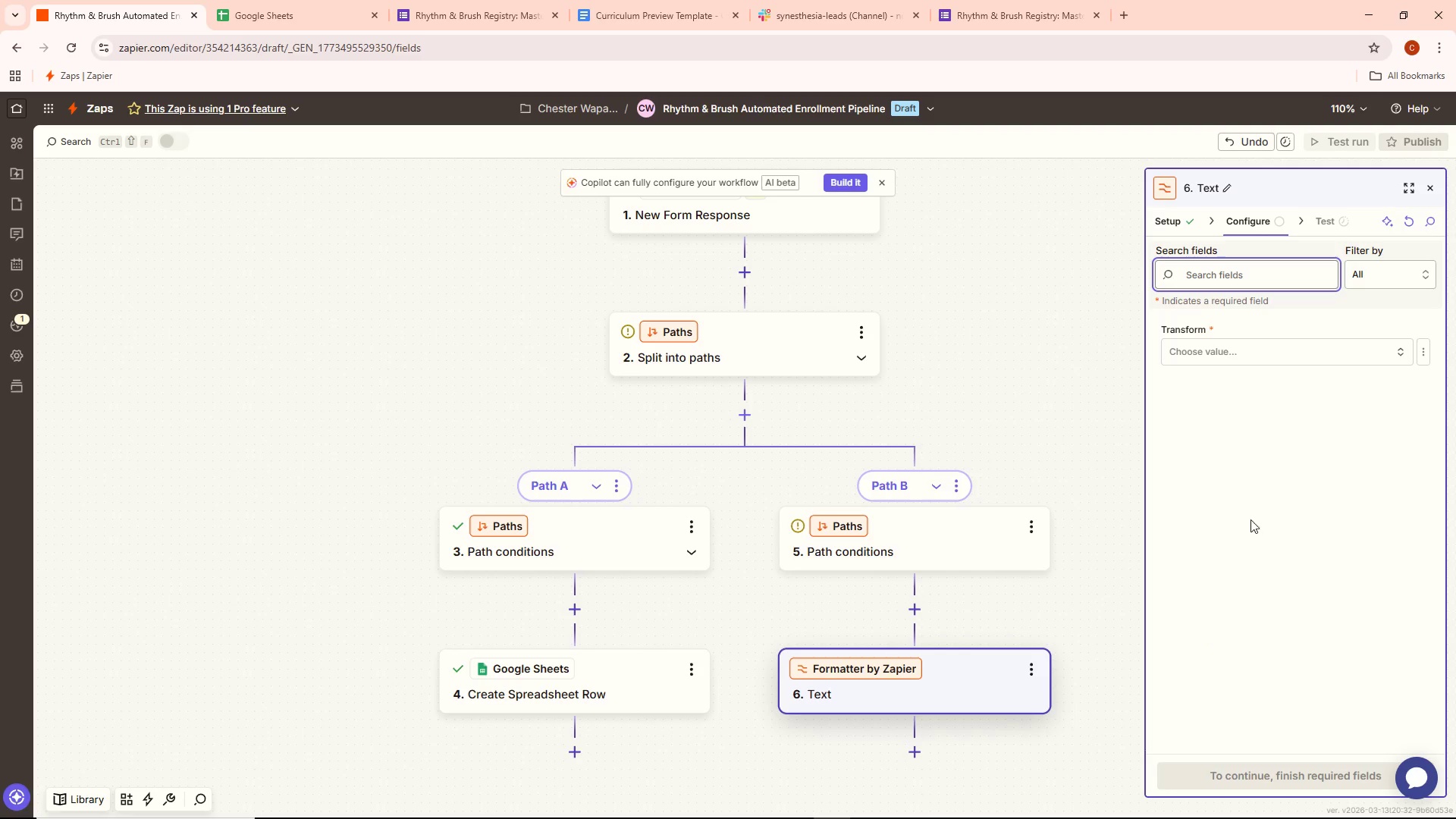 
wait(7.19)
 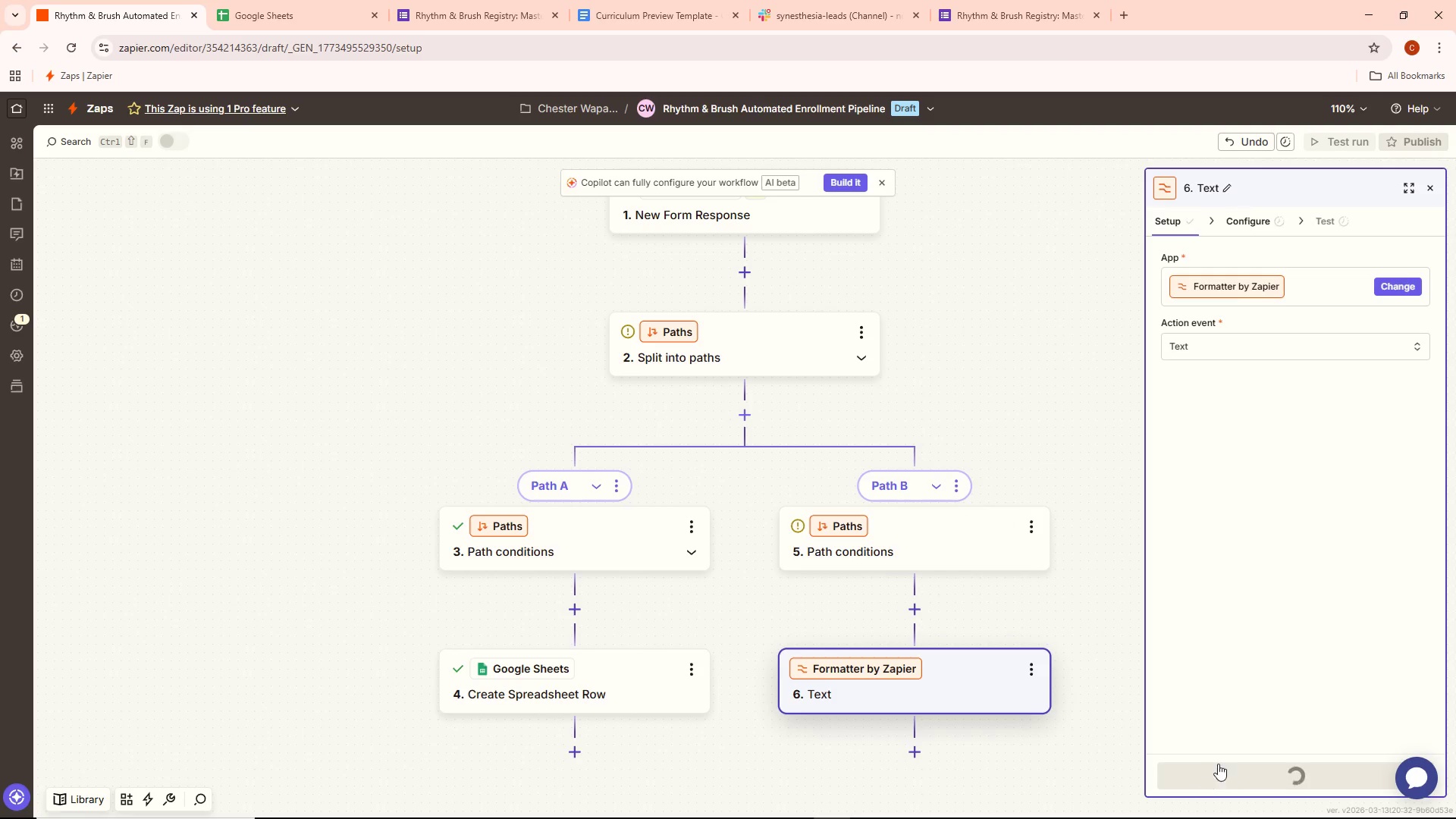 
scroll: coordinate [979, 554], scroll_direction: down, amount: 5.0
 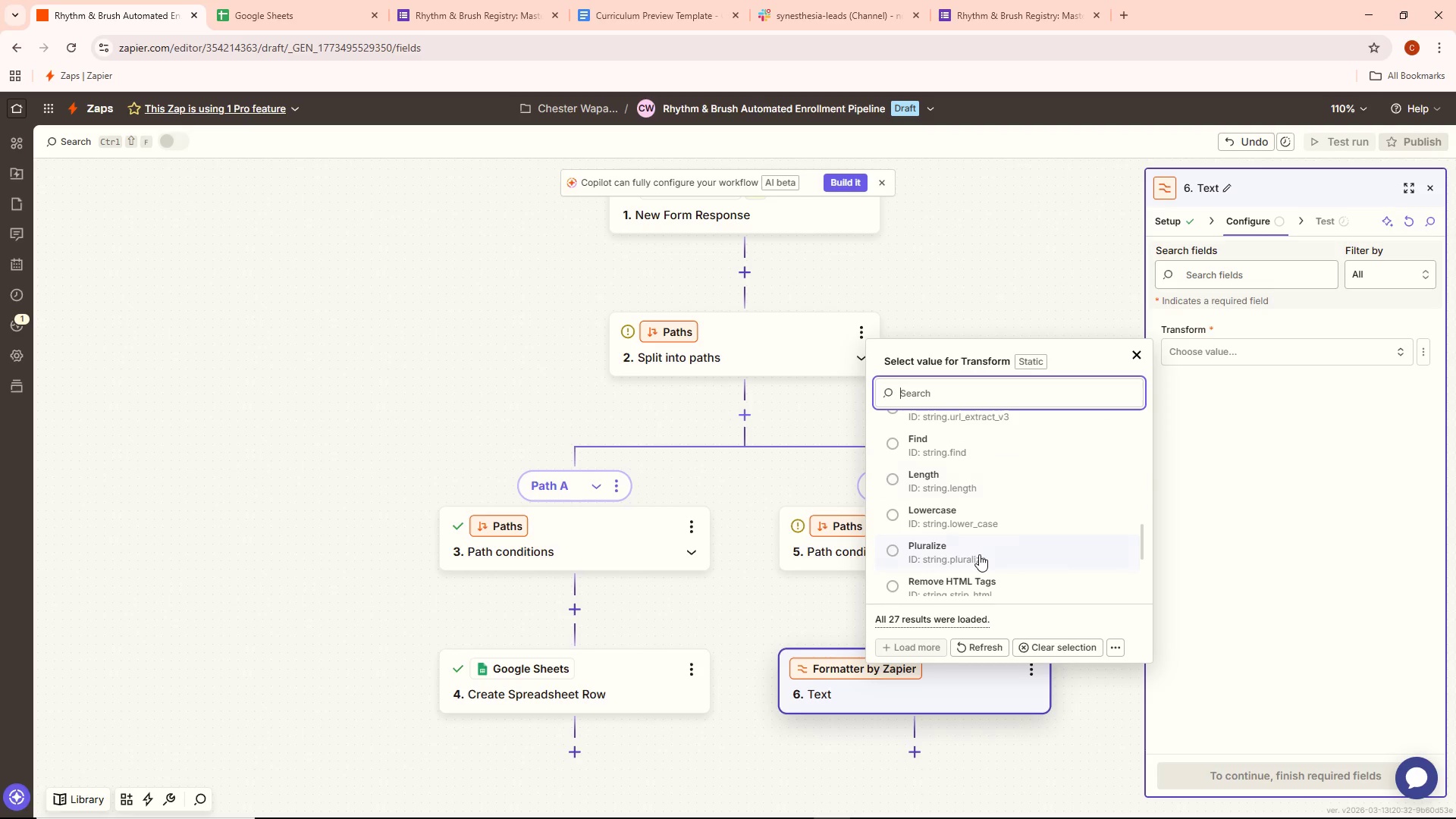 
scroll: coordinate [981, 554], scroll_direction: down, amount: 5.0
 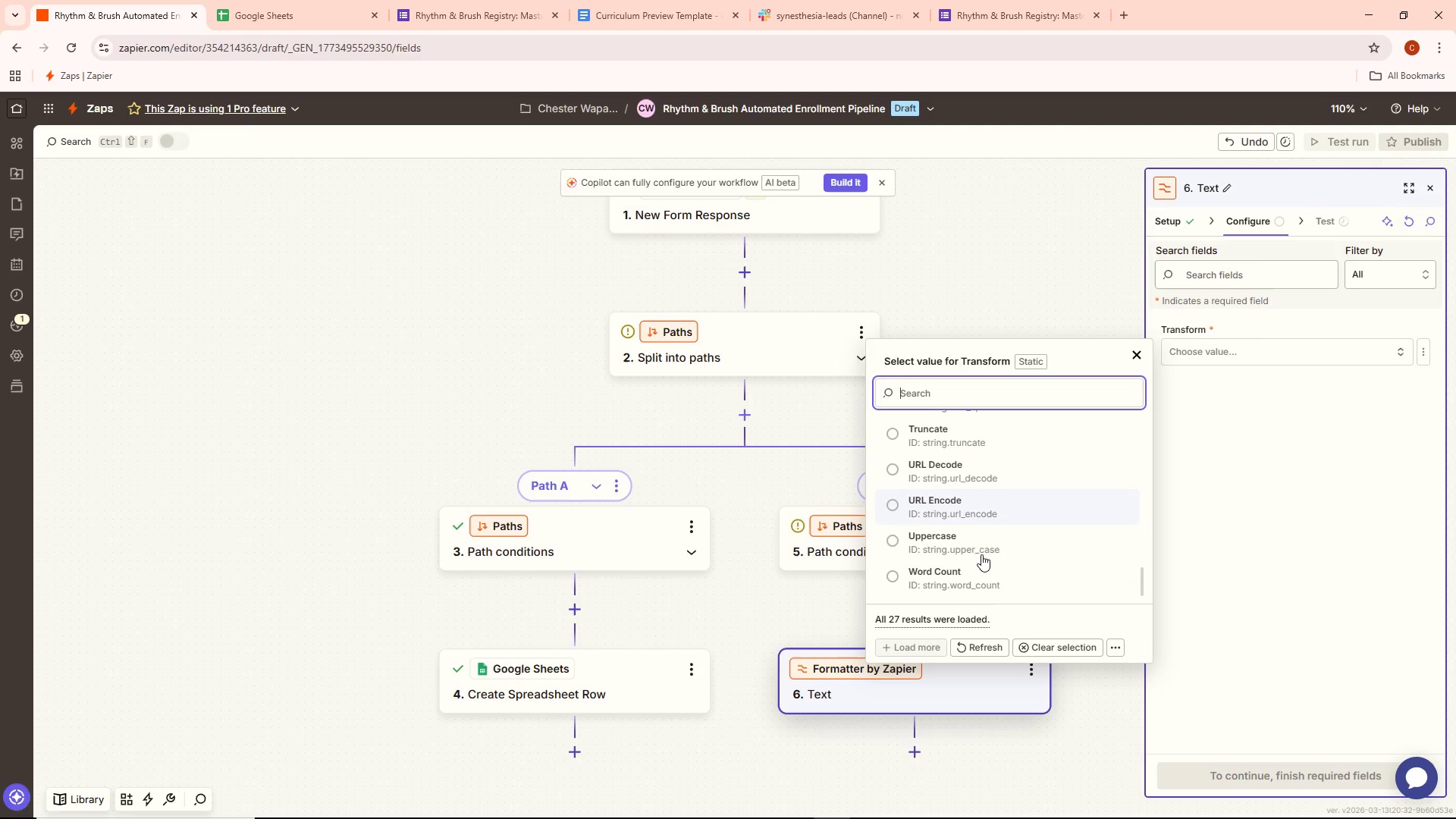 
scroll: coordinate [981, 552], scroll_direction: up, amount: 19.0
 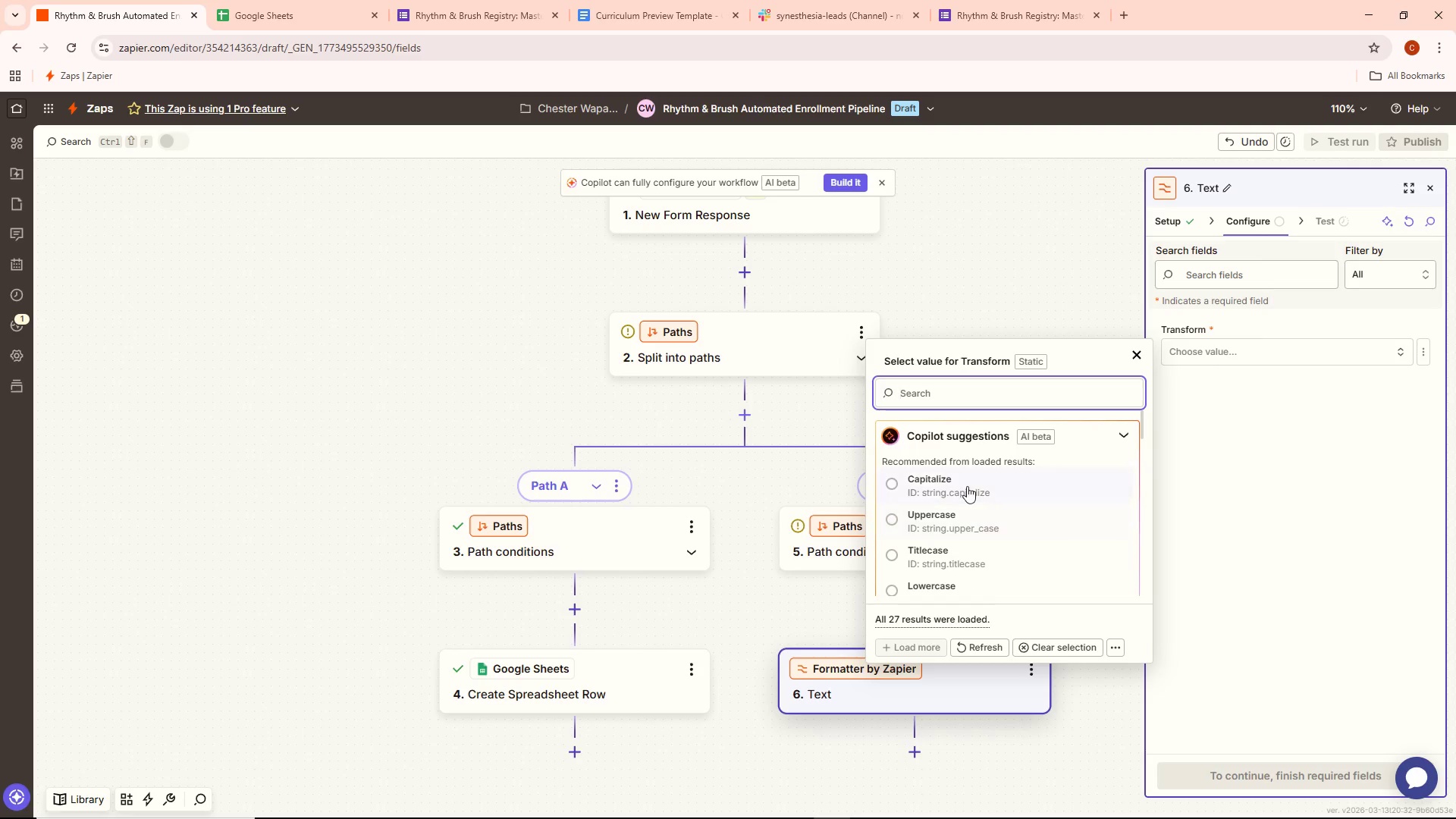 
scroll: coordinate [975, 469], scroll_direction: down, amount: 4.0
 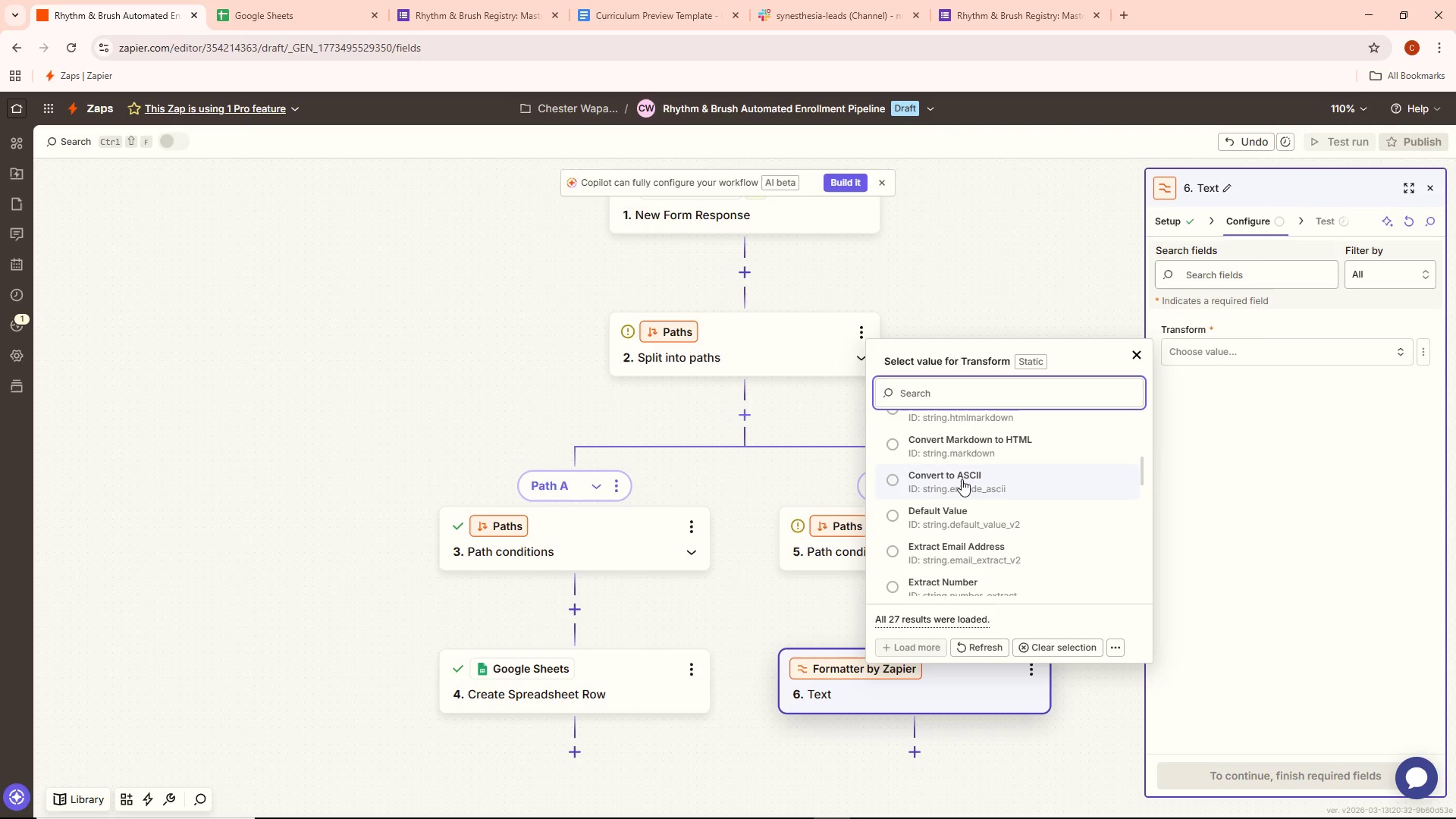 
wait(6.3)
 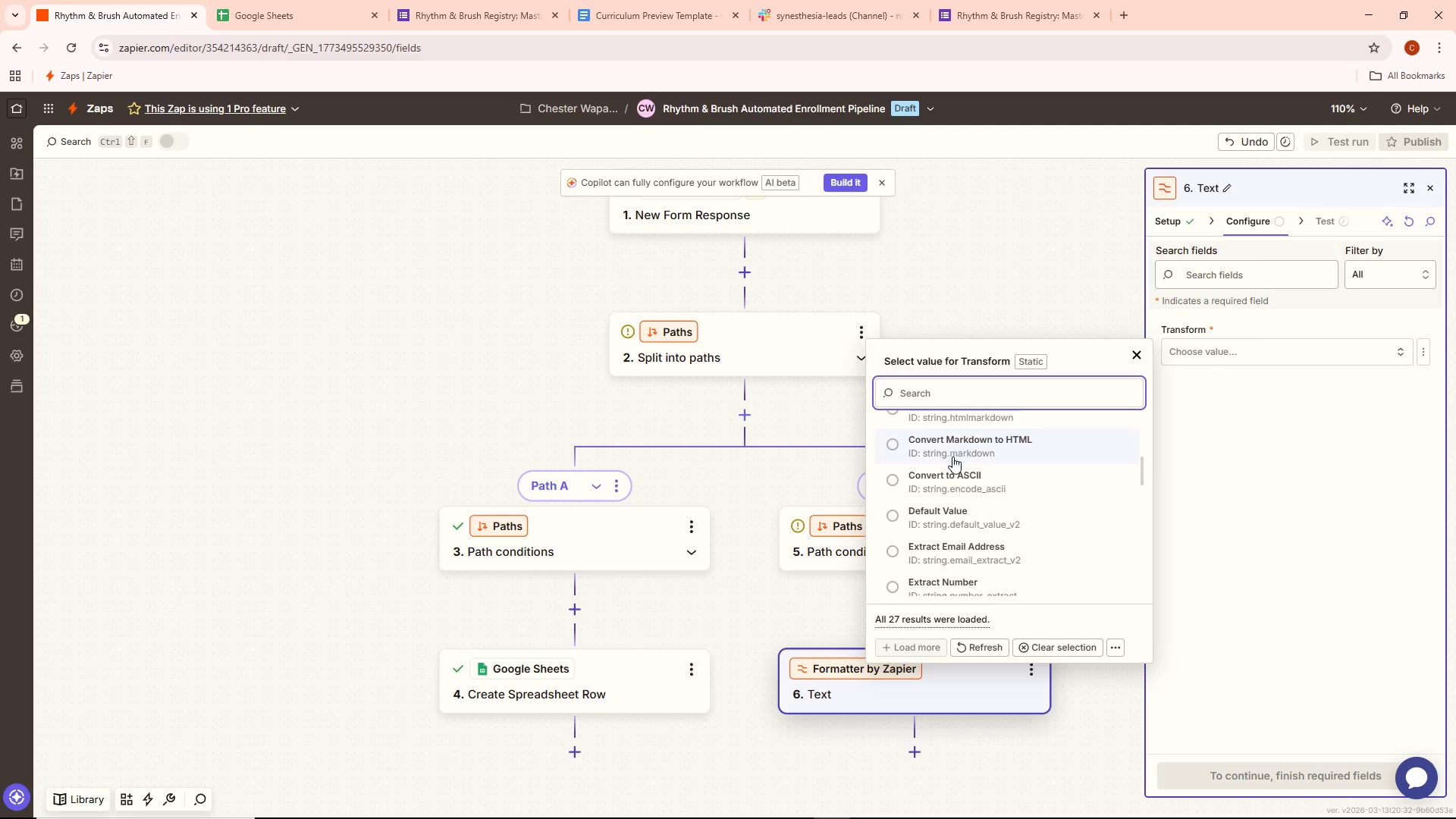 
type(Com)
key(Backspace)
key(Backspace)
key(Backspace)
 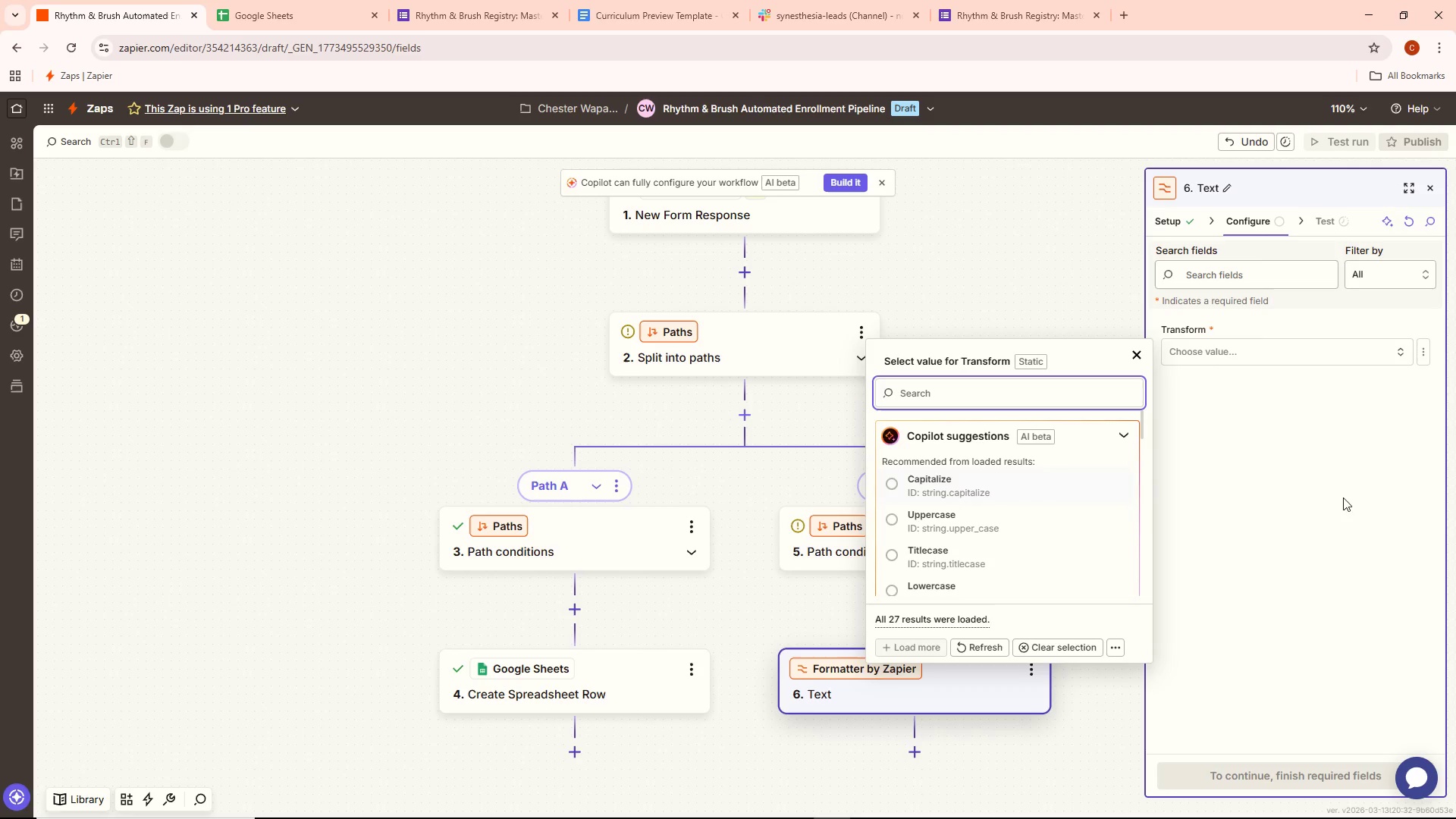 
left_click([1287, 445])
 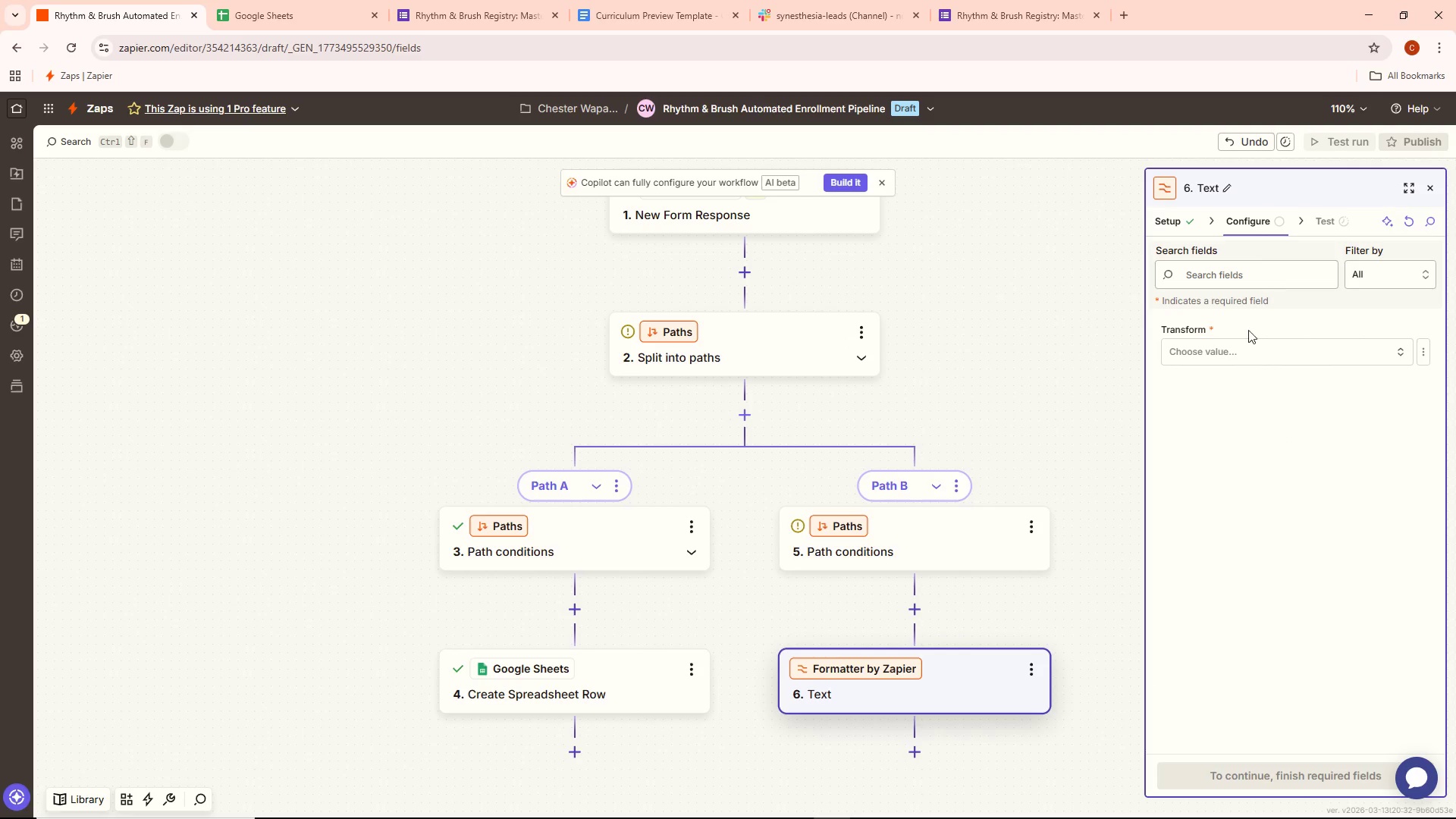 
left_click([1245, 342])
 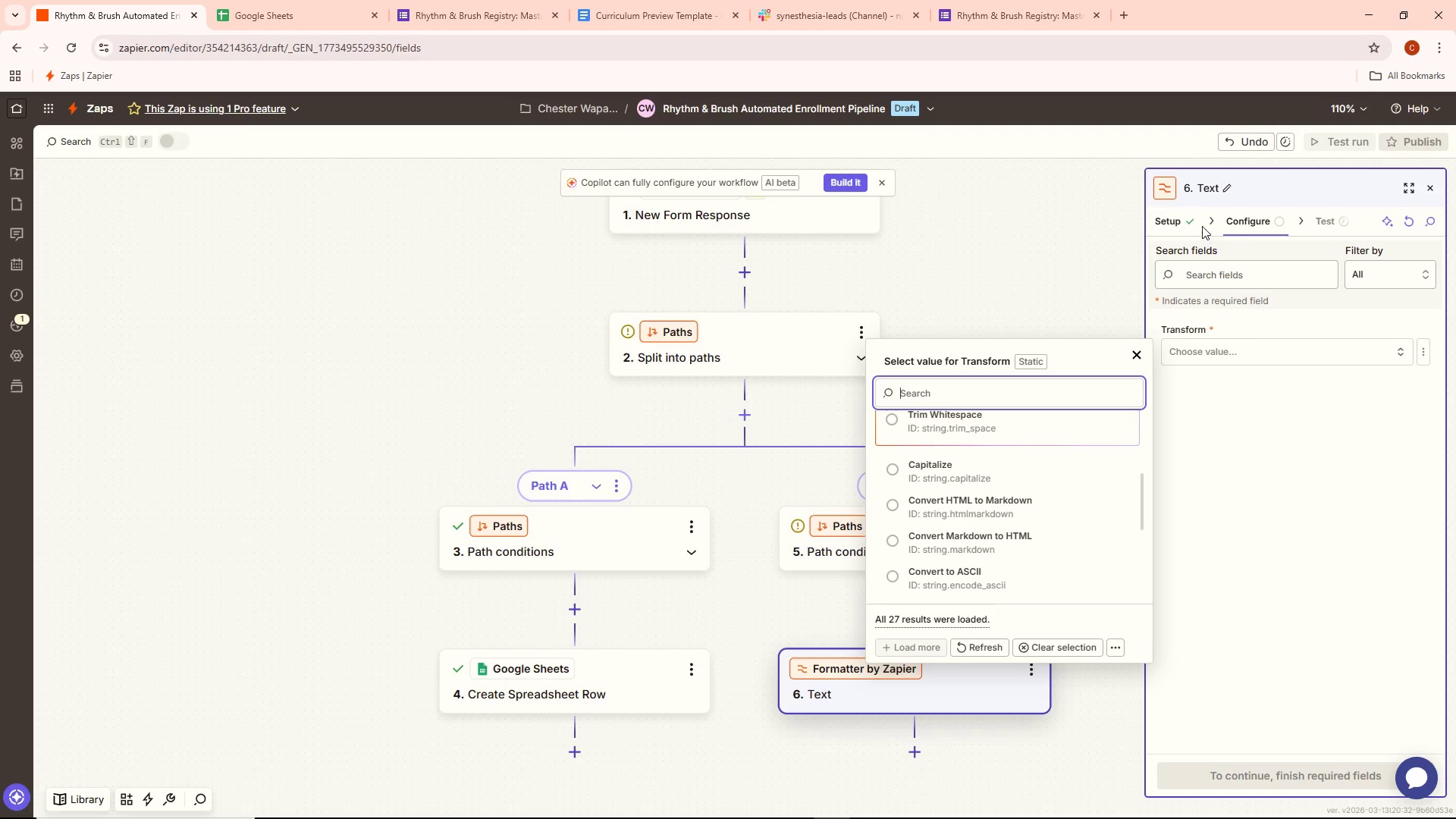 
left_click([1189, 220])
 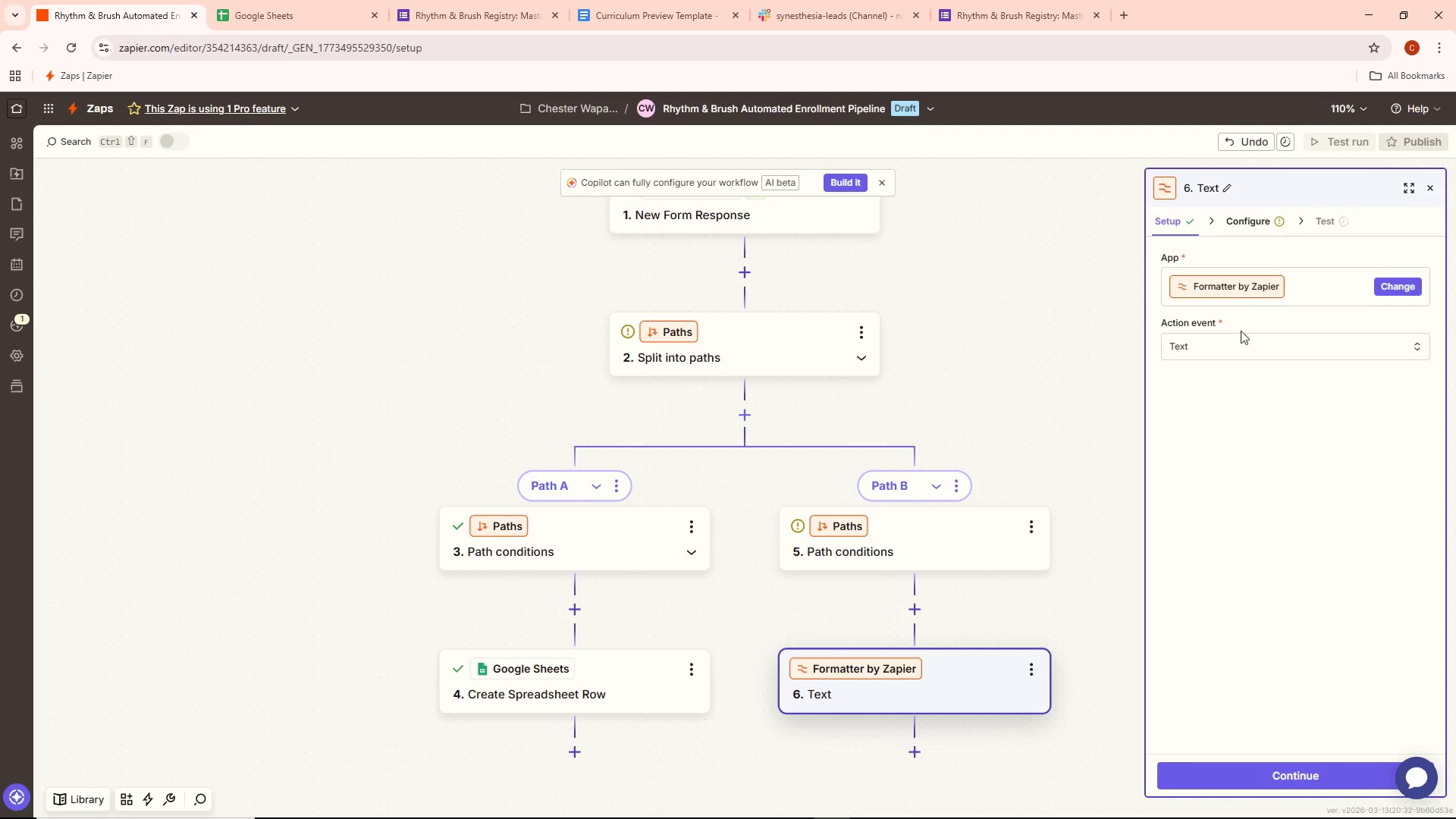 
left_click([1241, 336])
 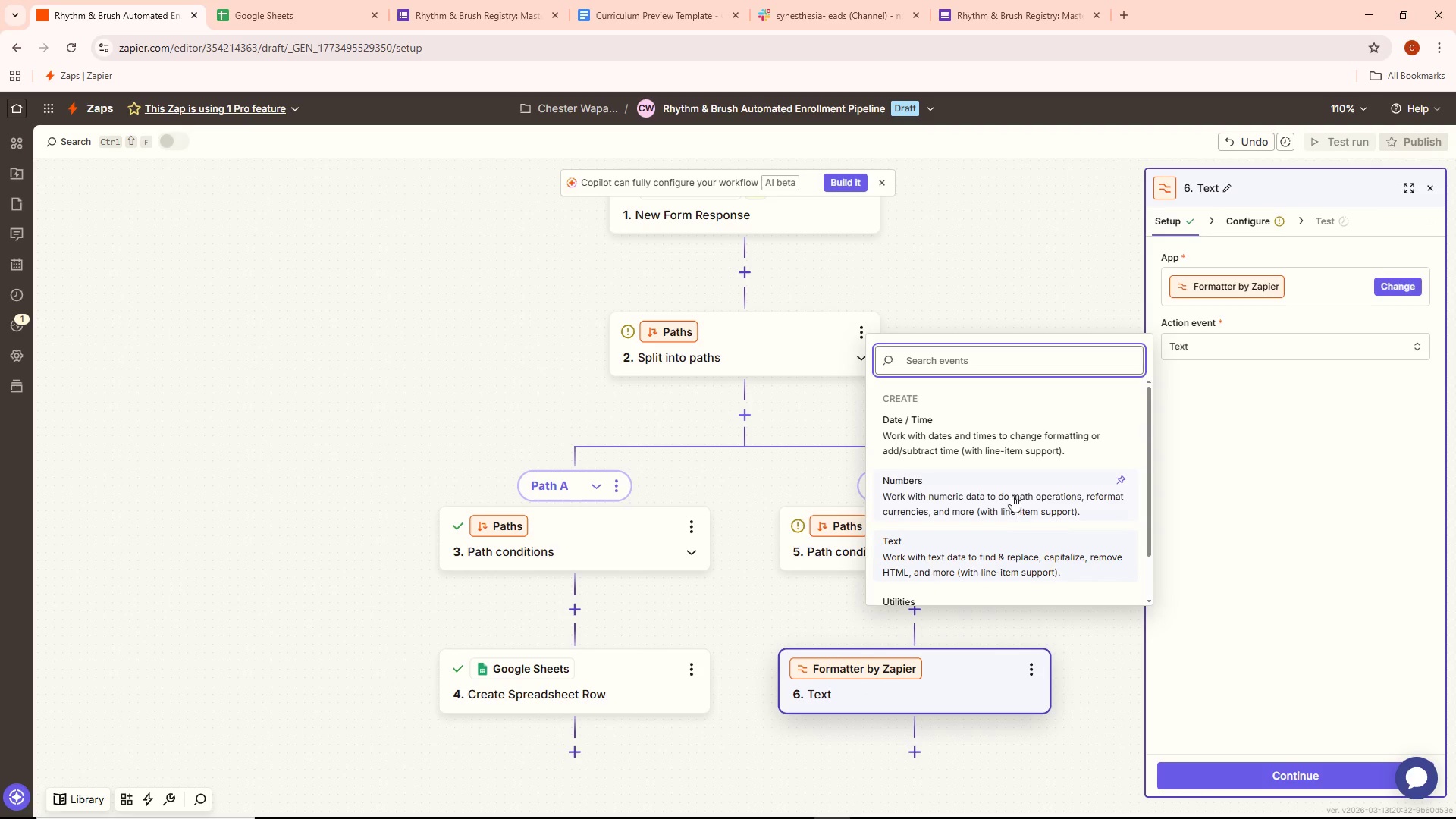 
scroll: coordinate [999, 437], scroll_direction: down, amount: 3.0
 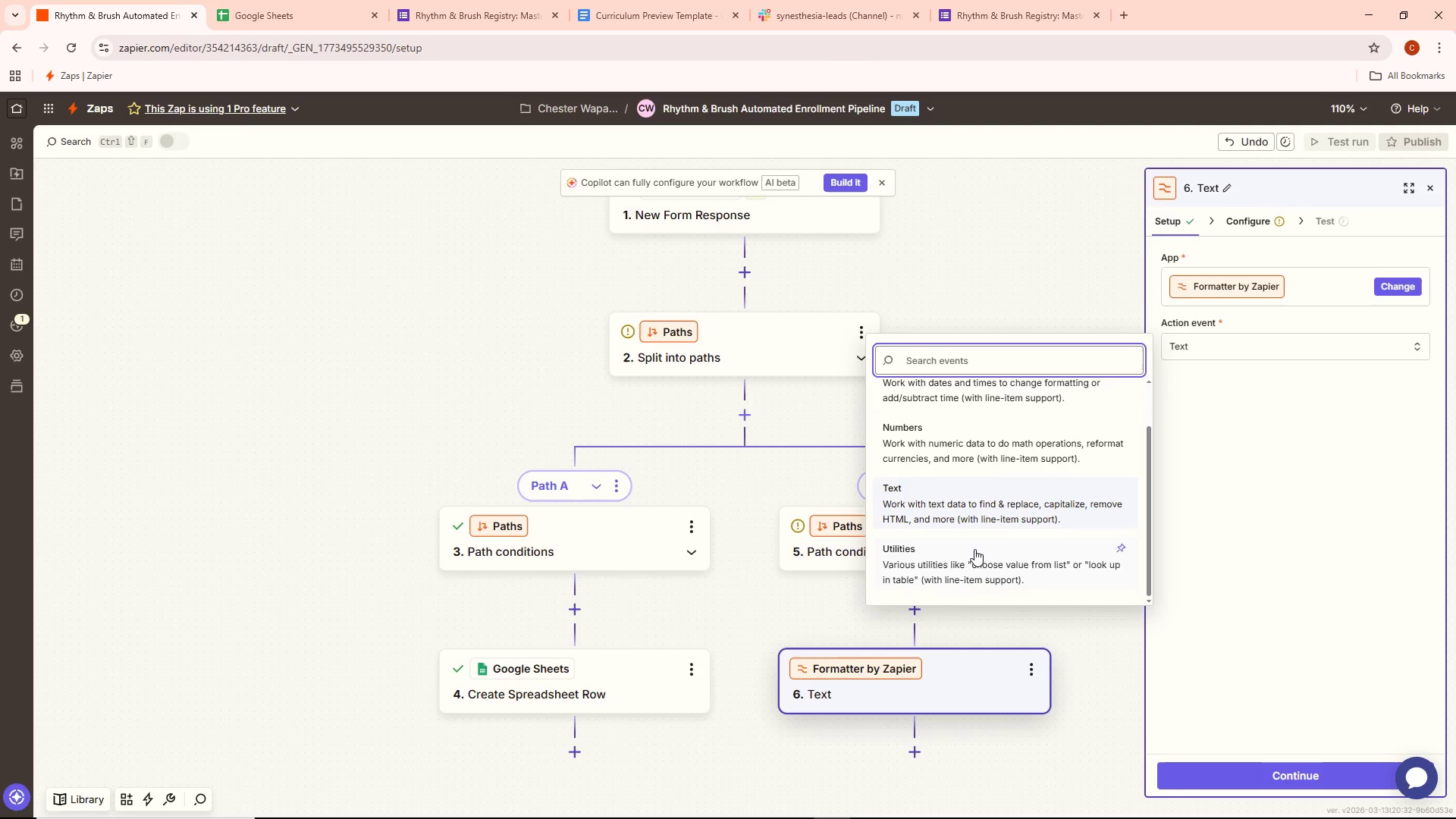 
left_click([974, 549])
 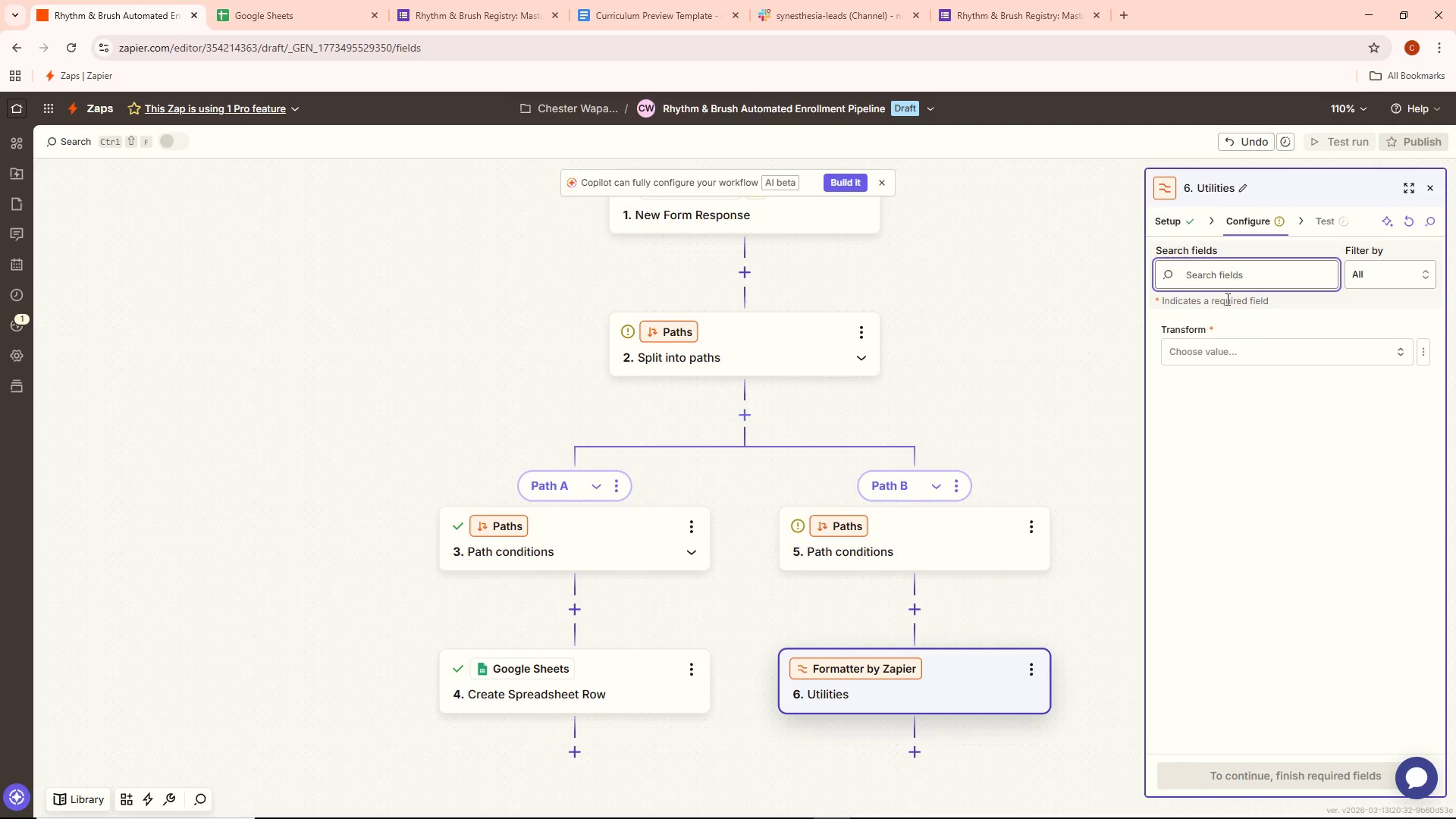 
left_click([1185, 228])
 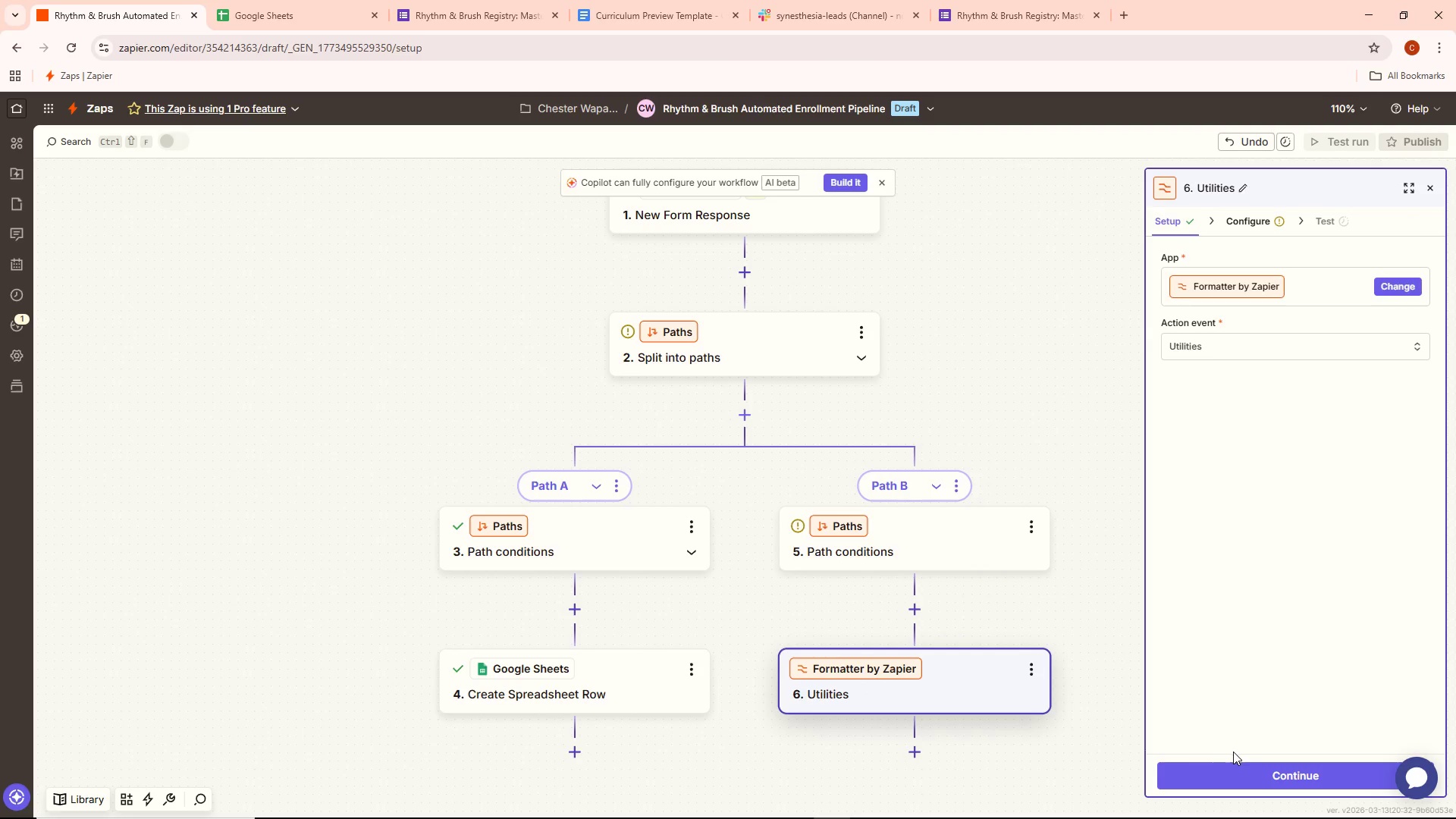 
left_click([1233, 764])
 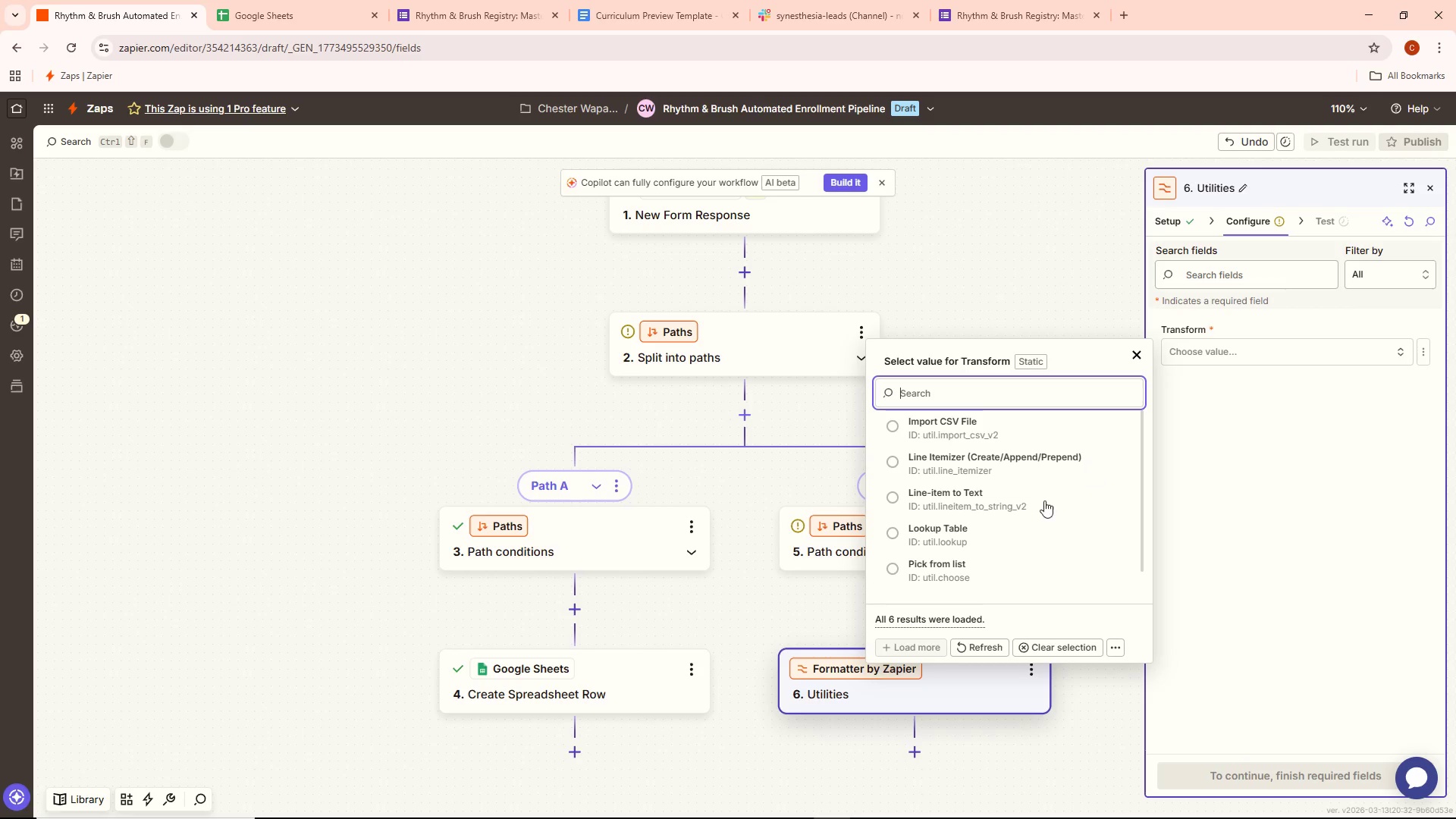 
key(C)
 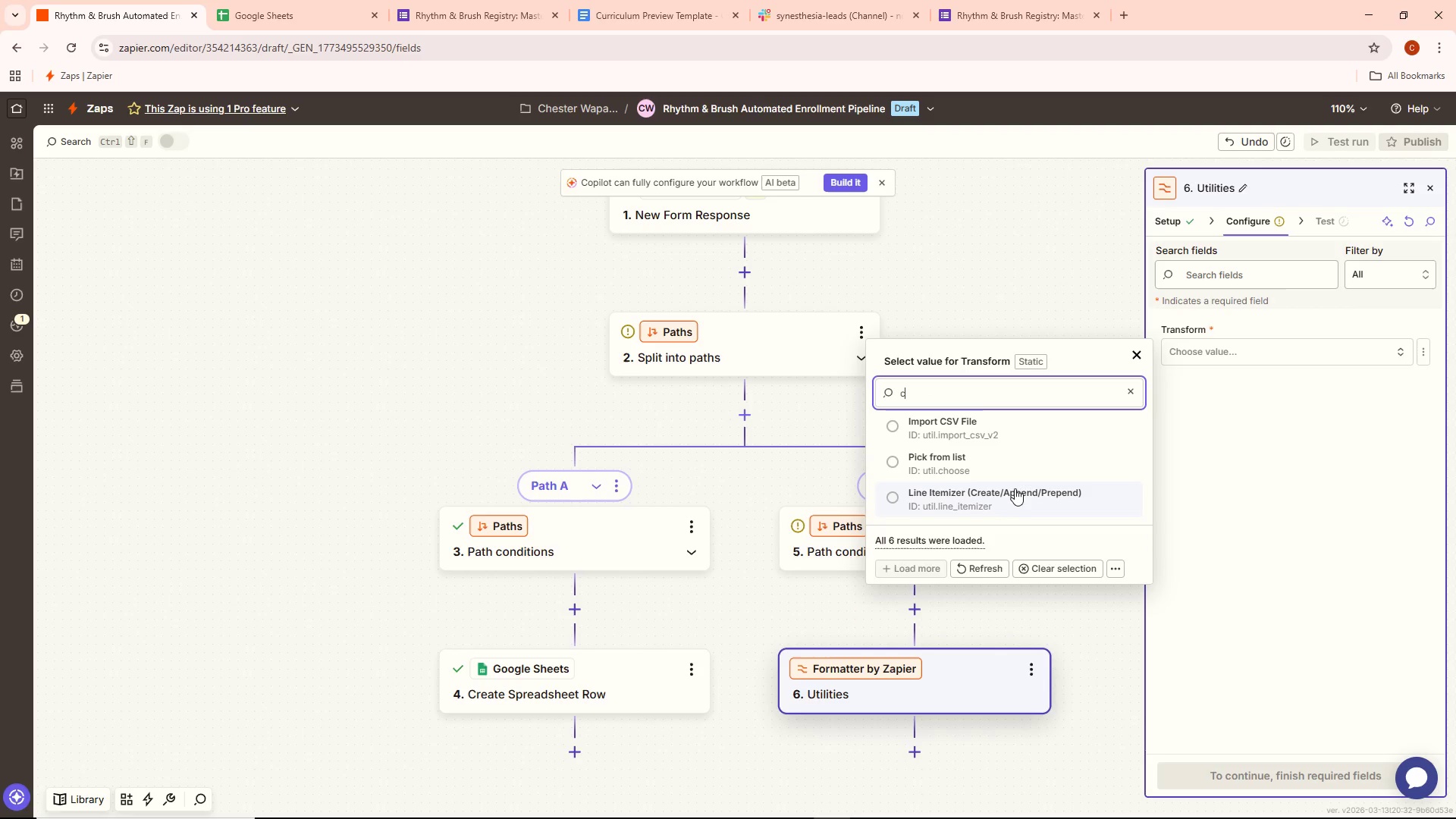 
type(om)
key(Backspace)
key(Backspace)
key(Backspace)
key(Backspace)
 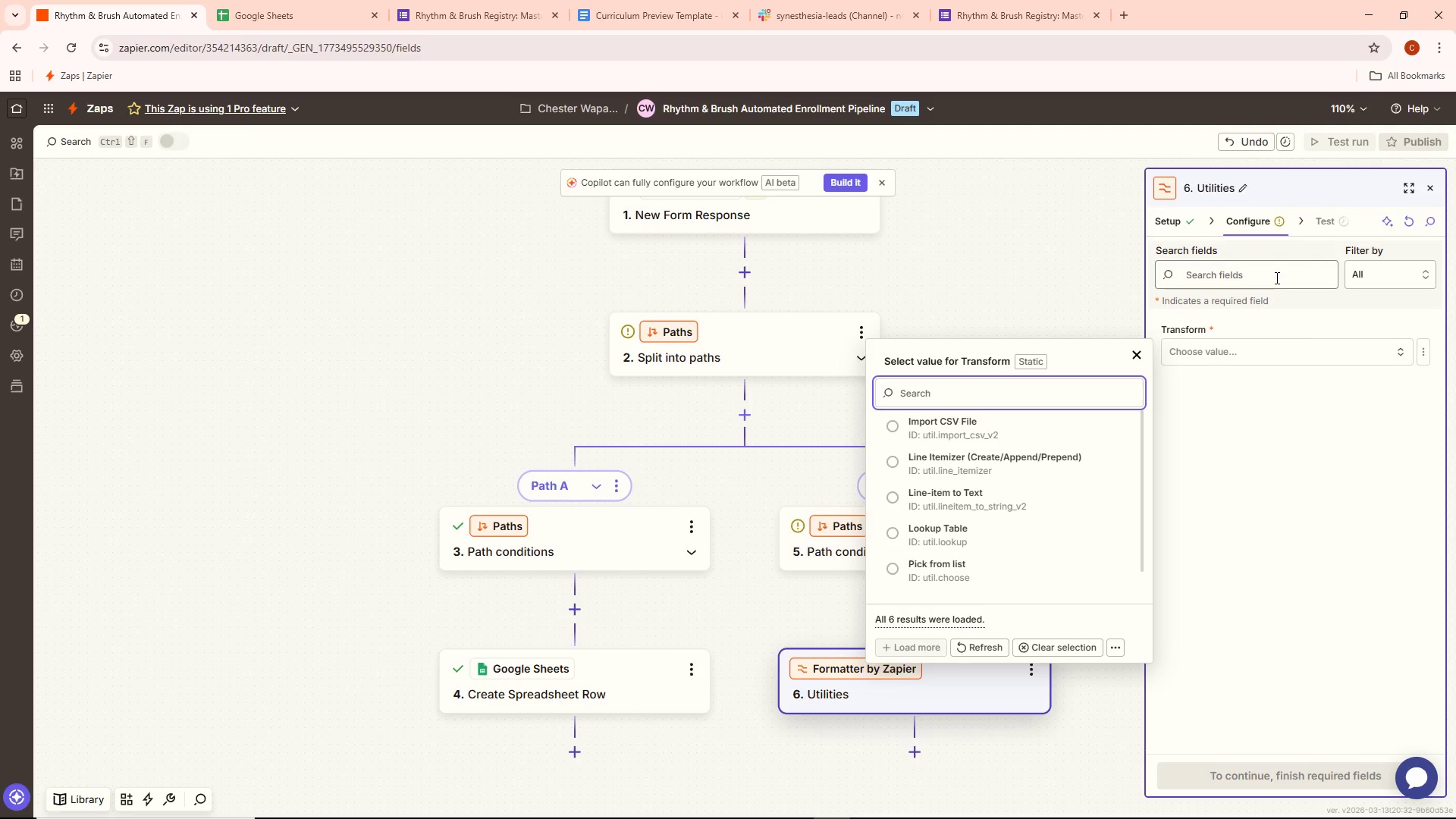 
wait(50.7)
 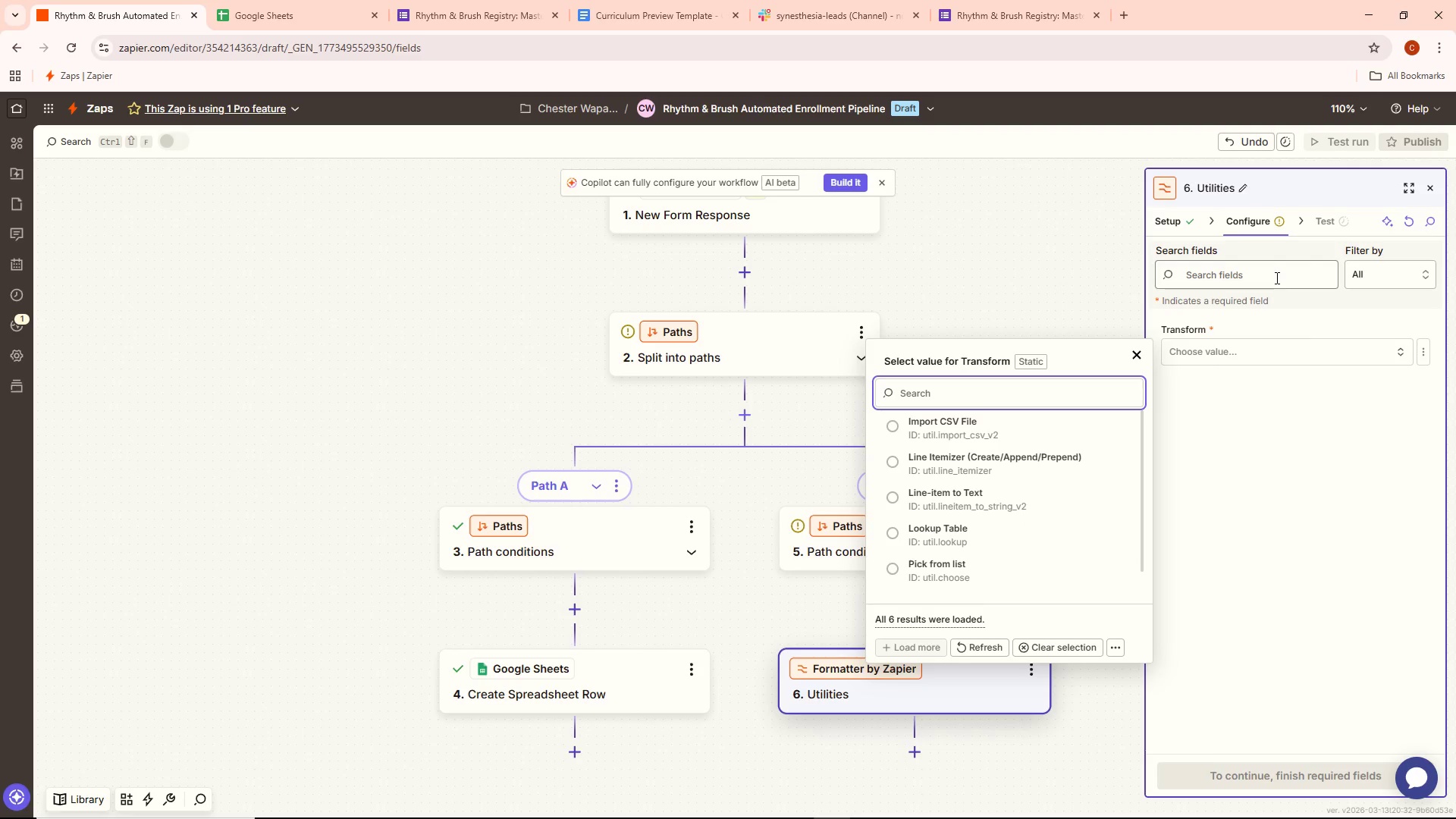 
left_click([1165, 219])
 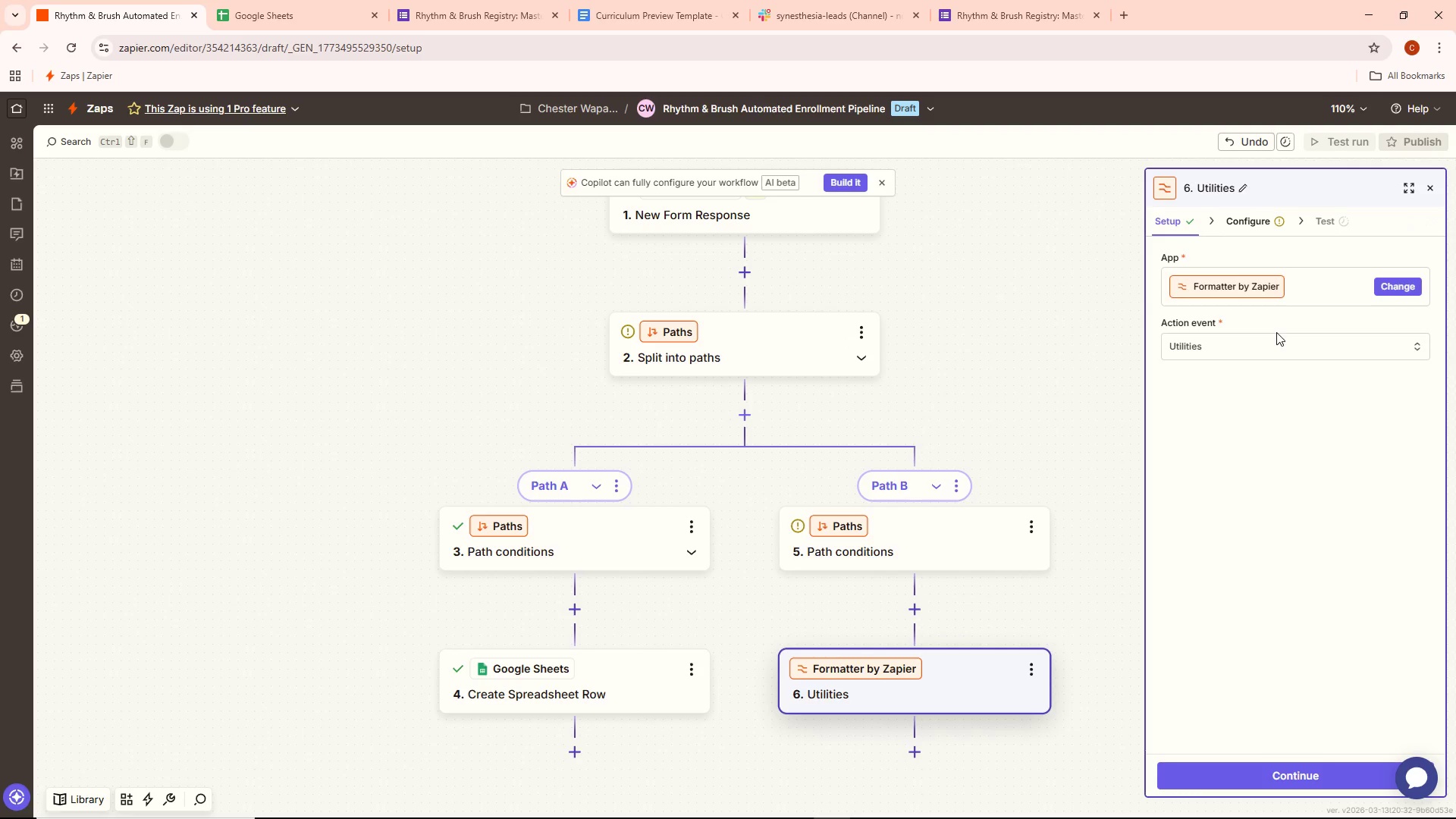 
double_click([1260, 368])
 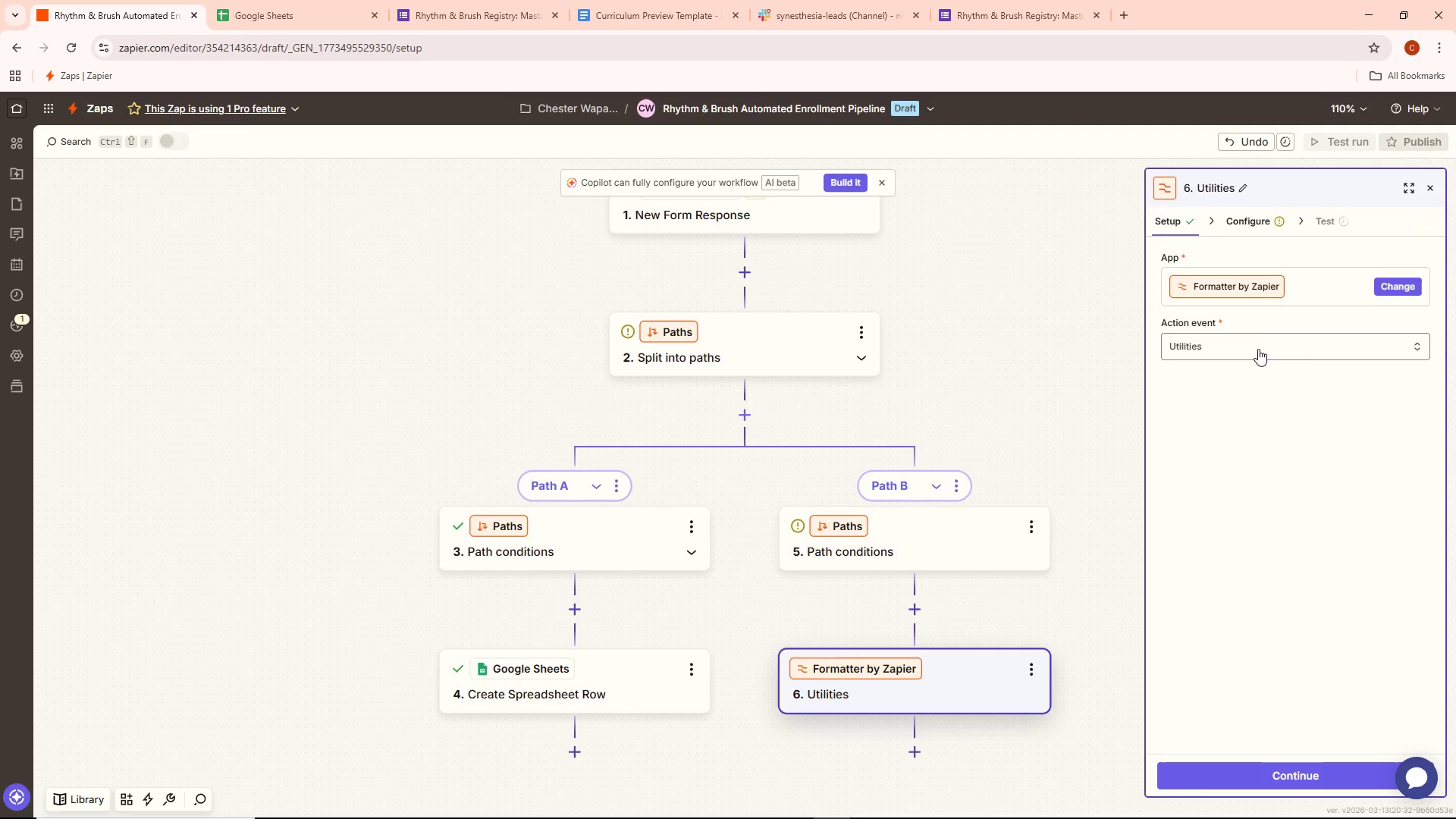 
triple_click([1256, 334])
 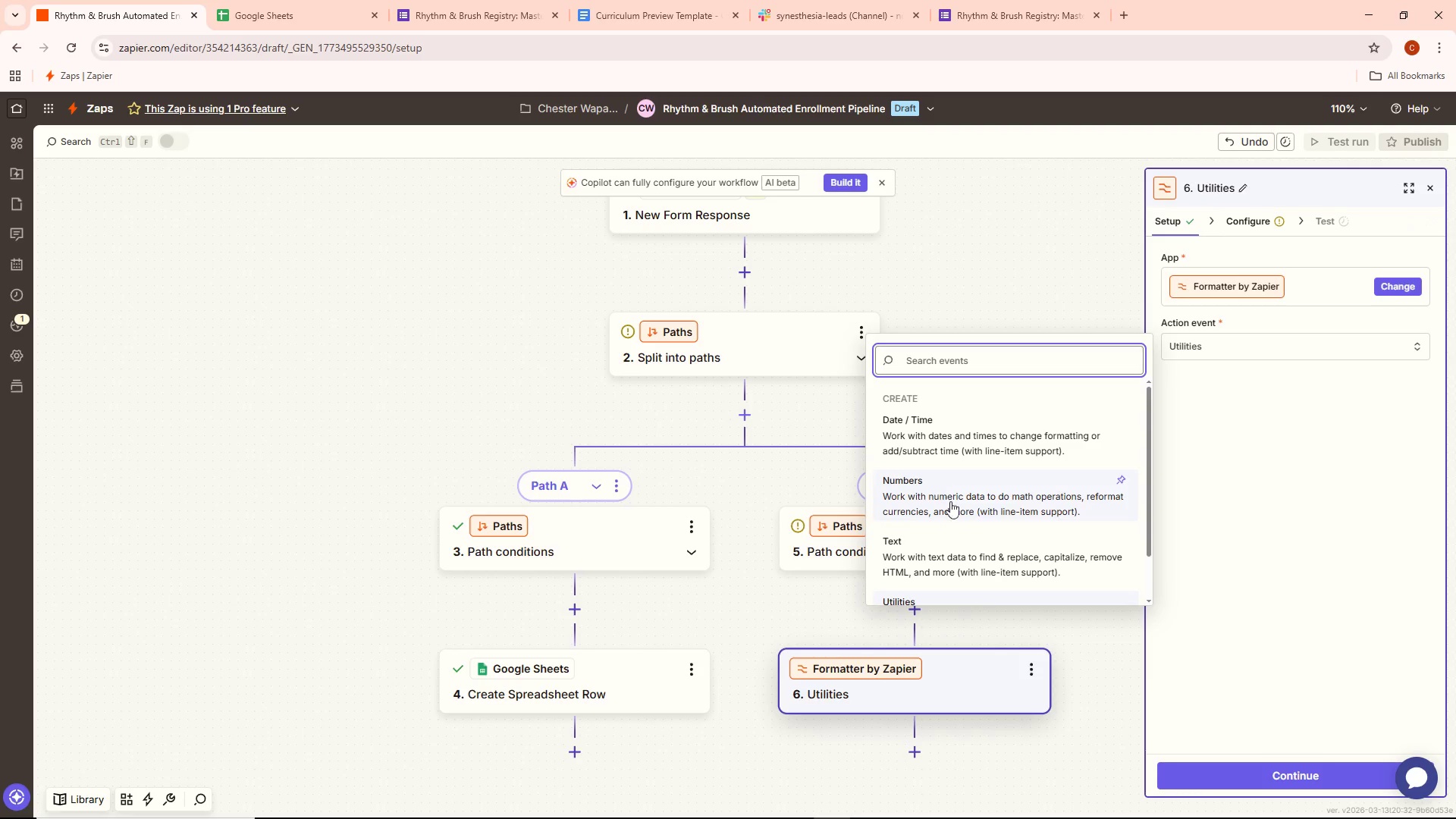 
left_click([940, 541])
 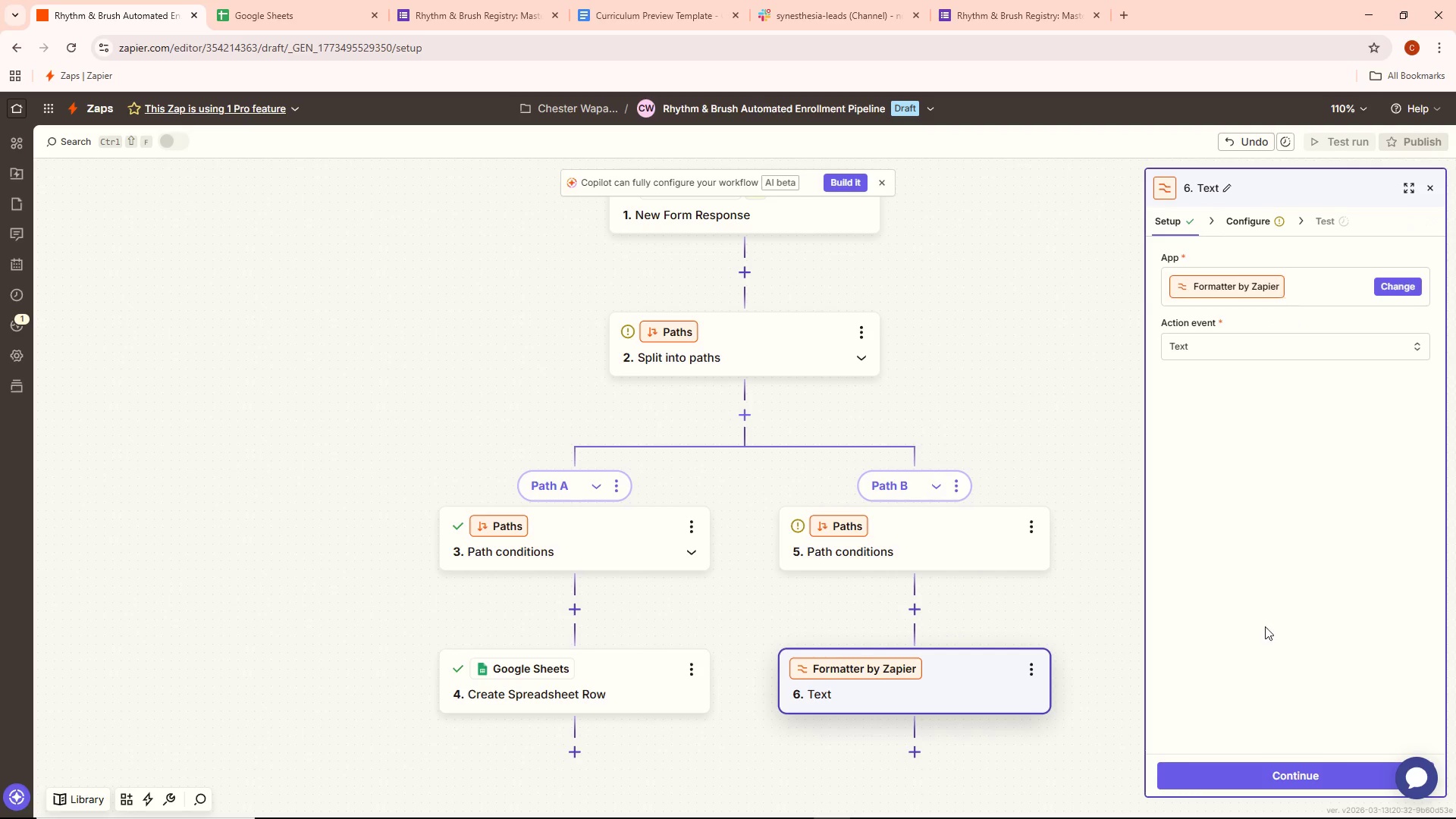 
left_click_drag(start_coordinate=[1247, 776], to_coordinate=[1247, 771])
 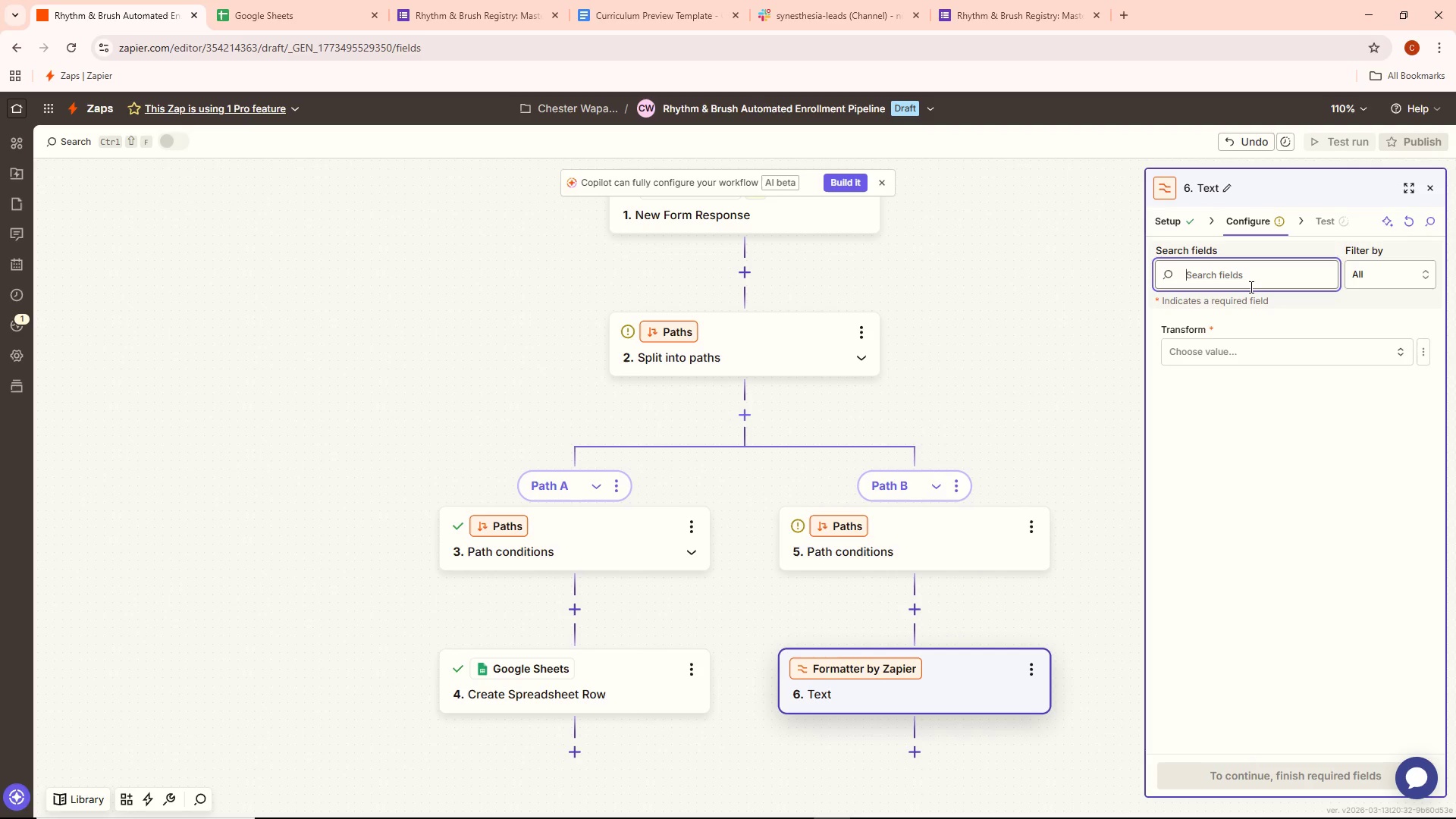 
left_click([1249, 285])
 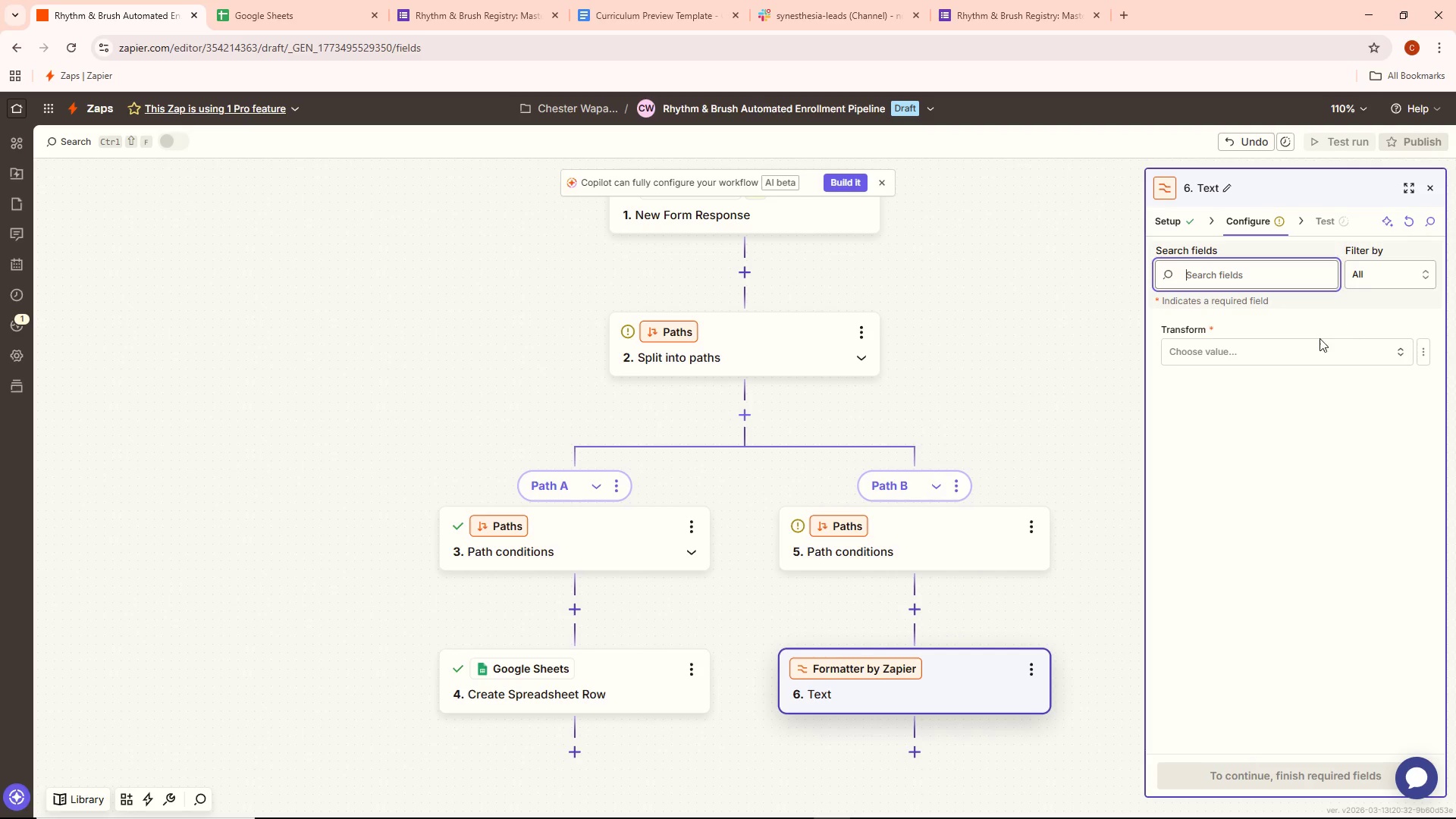 
left_click([1299, 342])
 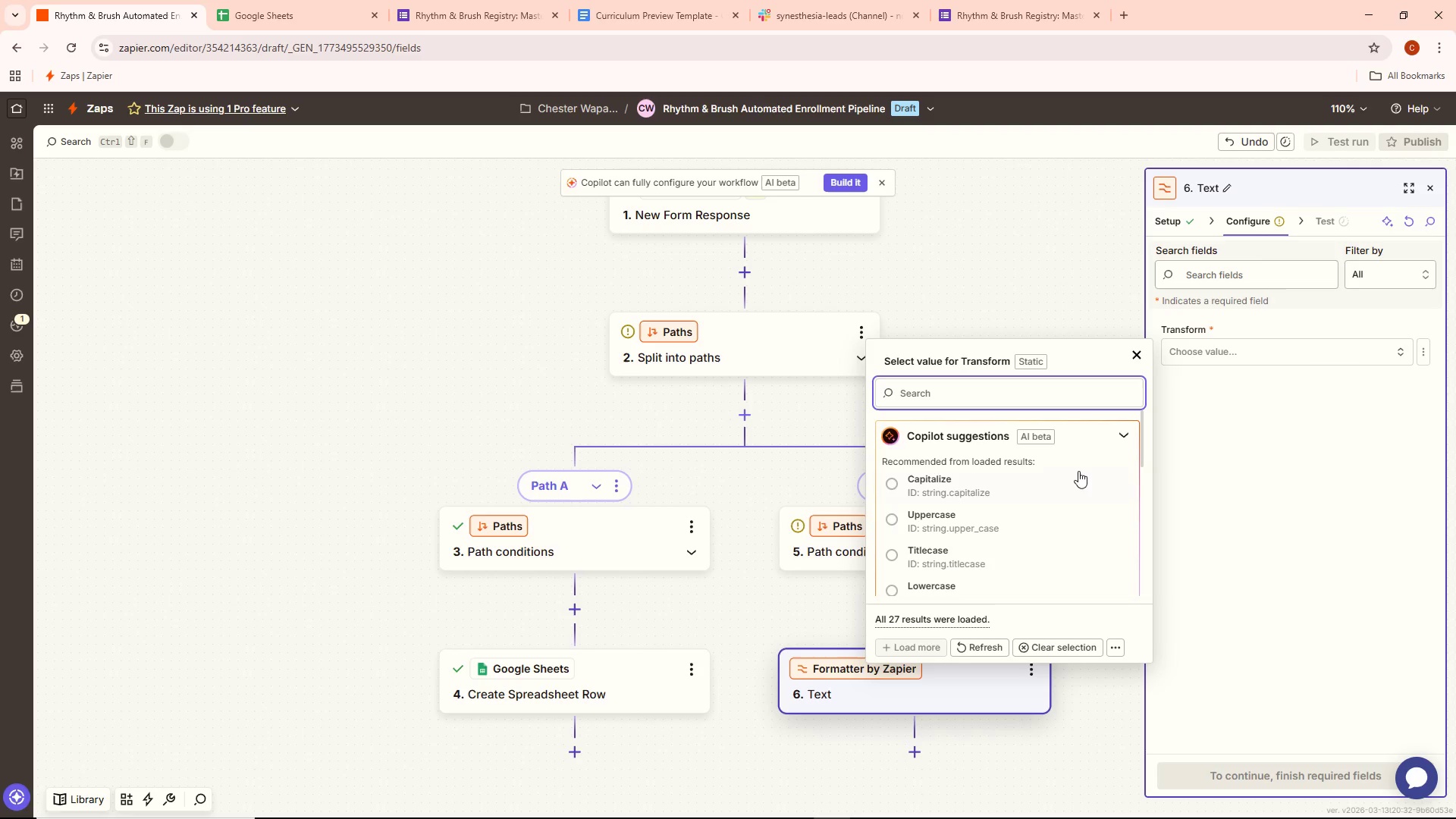 
scroll: coordinate [979, 537], scroll_direction: down, amount: 5.0
 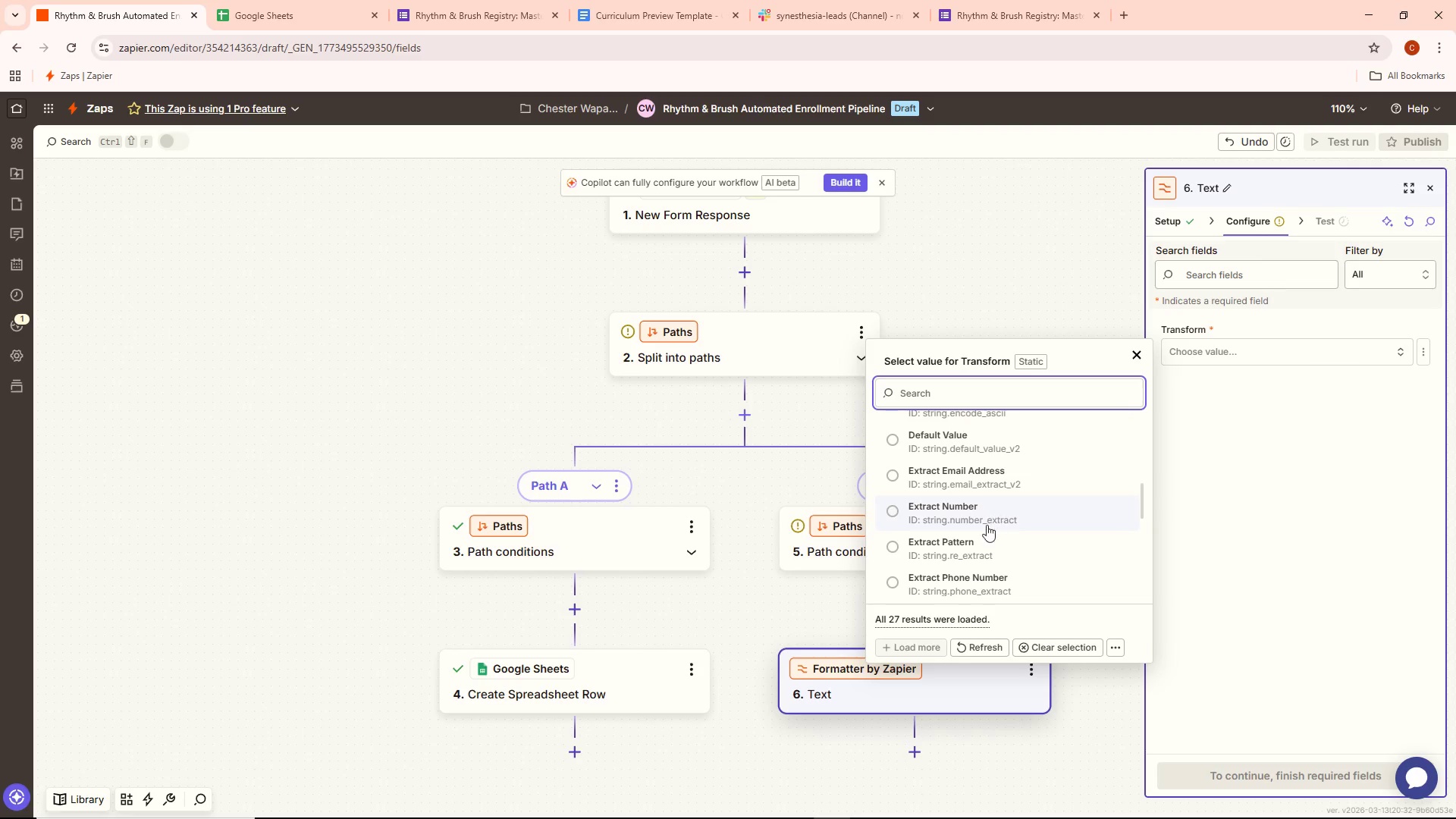 
scroll: coordinate [981, 561], scroll_direction: down, amount: 5.0
 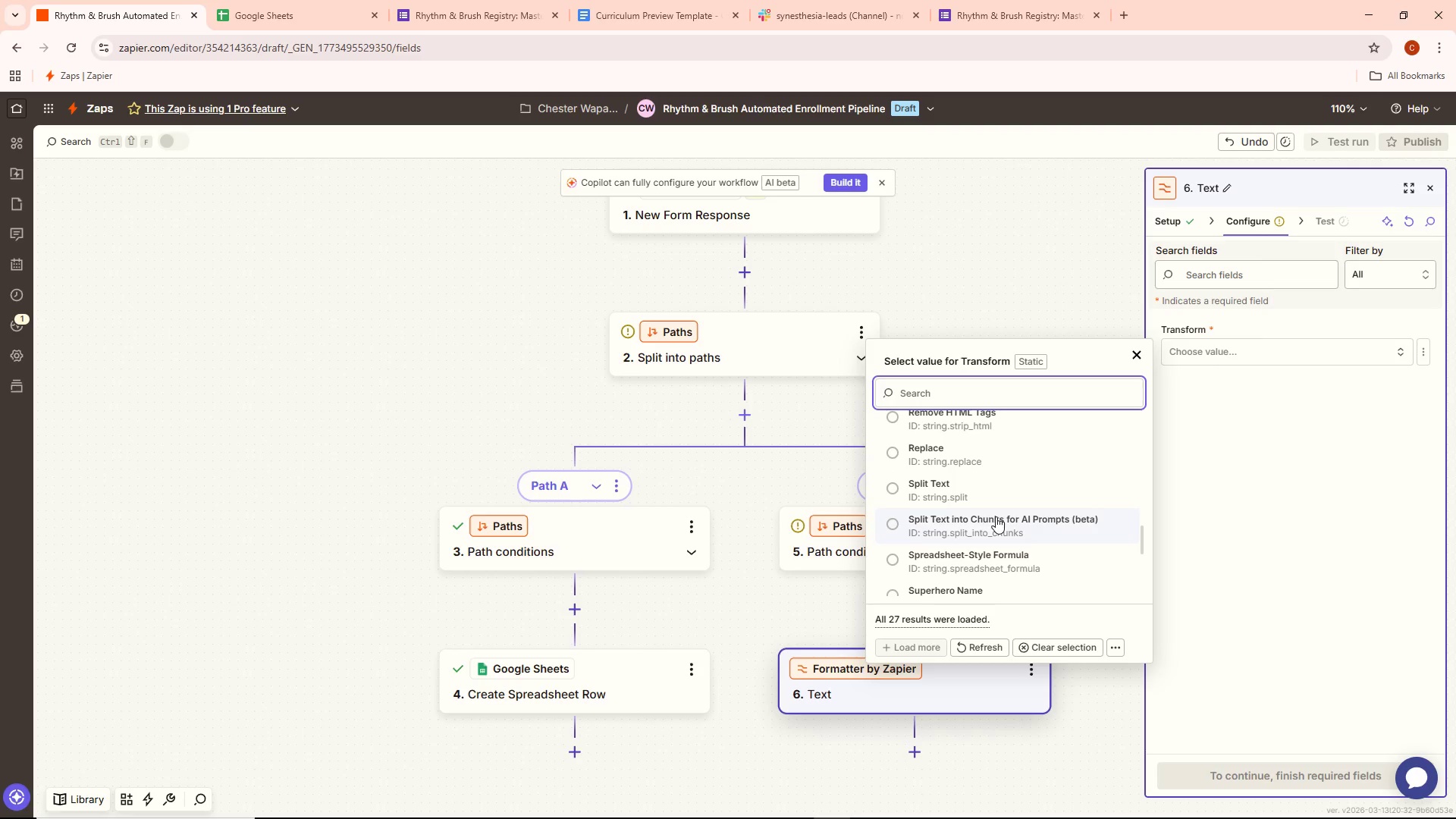 
scroll: coordinate [1005, 512], scroll_direction: down, amount: 8.0
 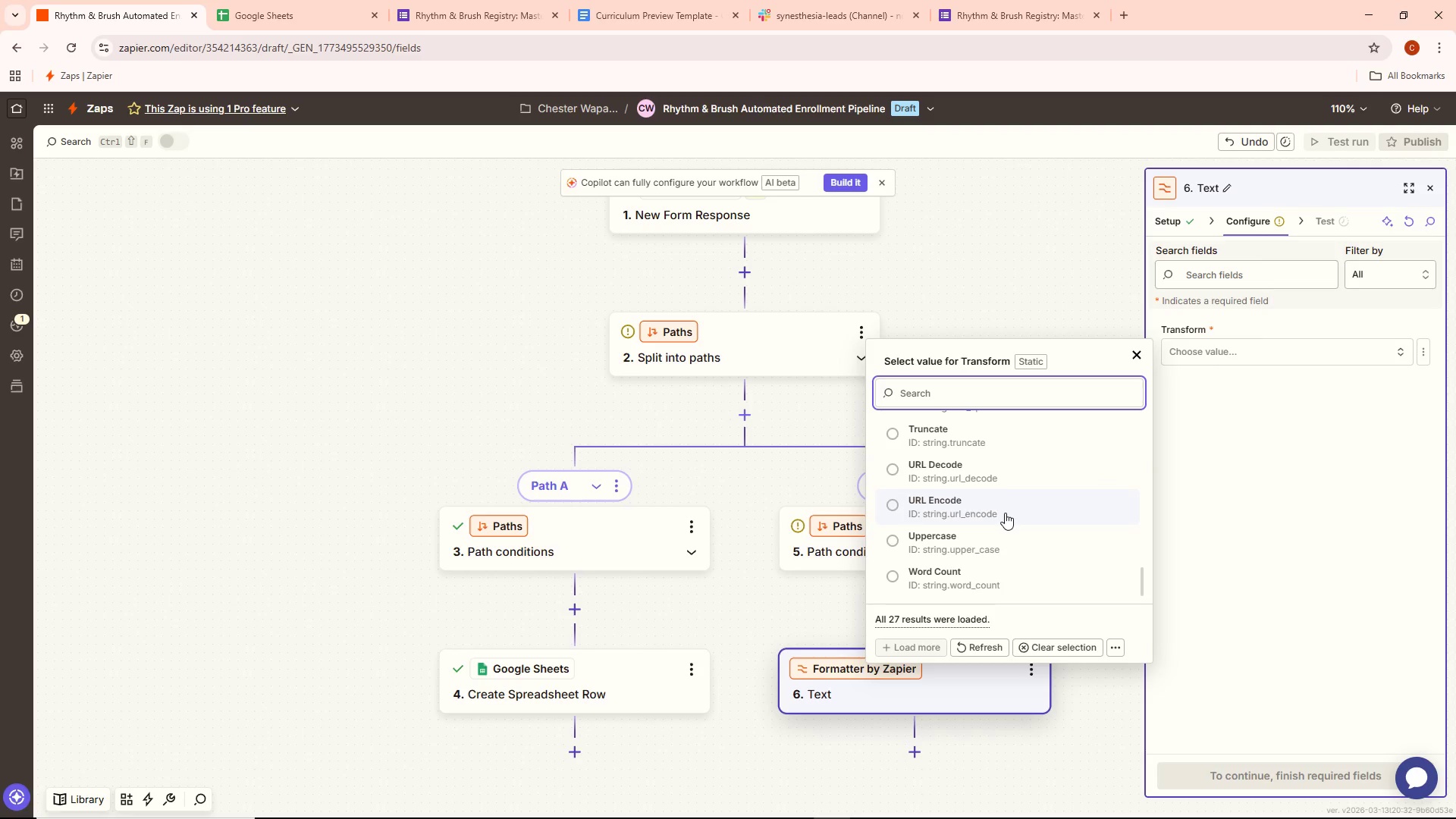 
scroll: coordinate [1005, 513], scroll_direction: down, amount: 1.0
 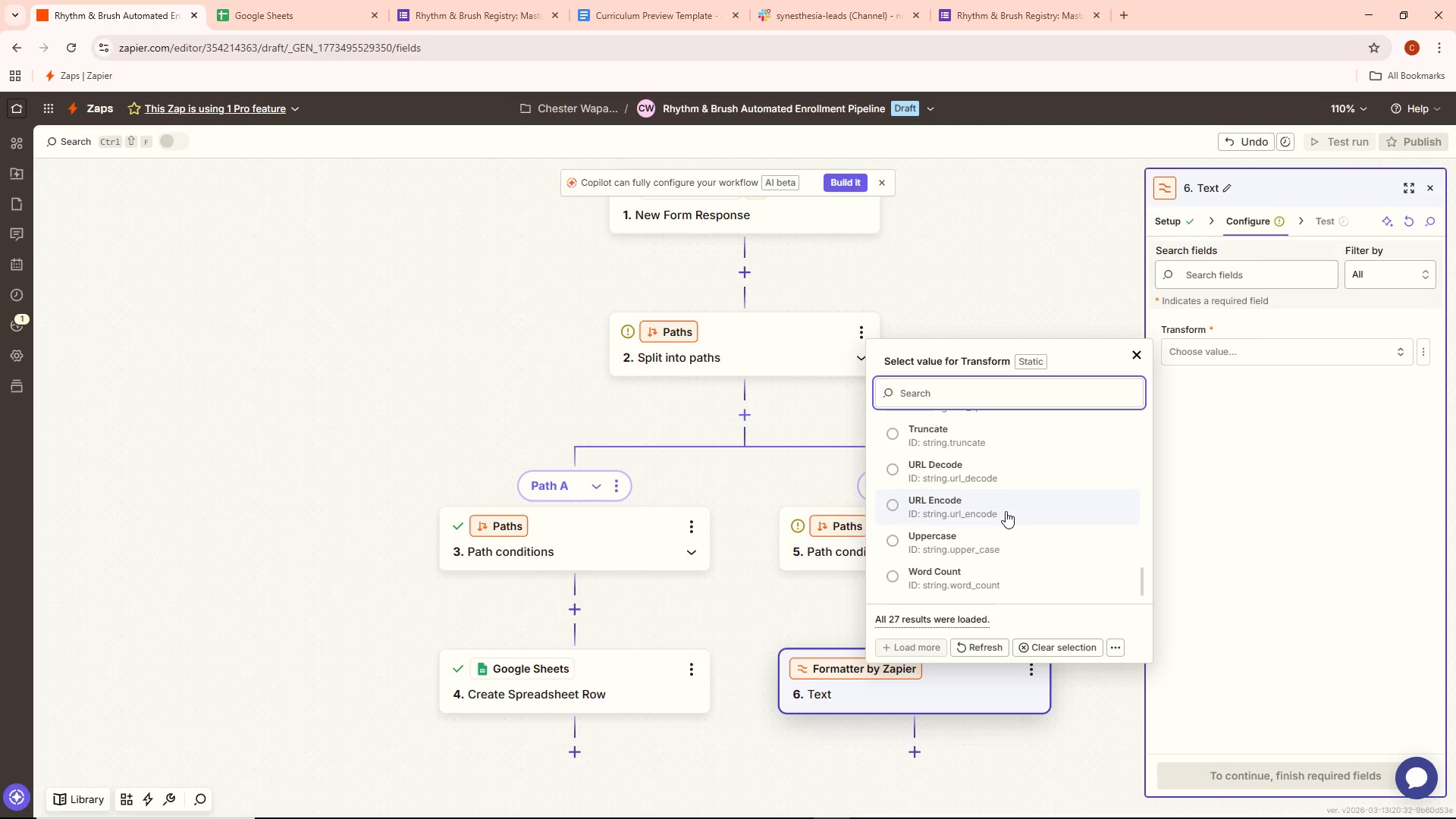 
wait(33.84)
 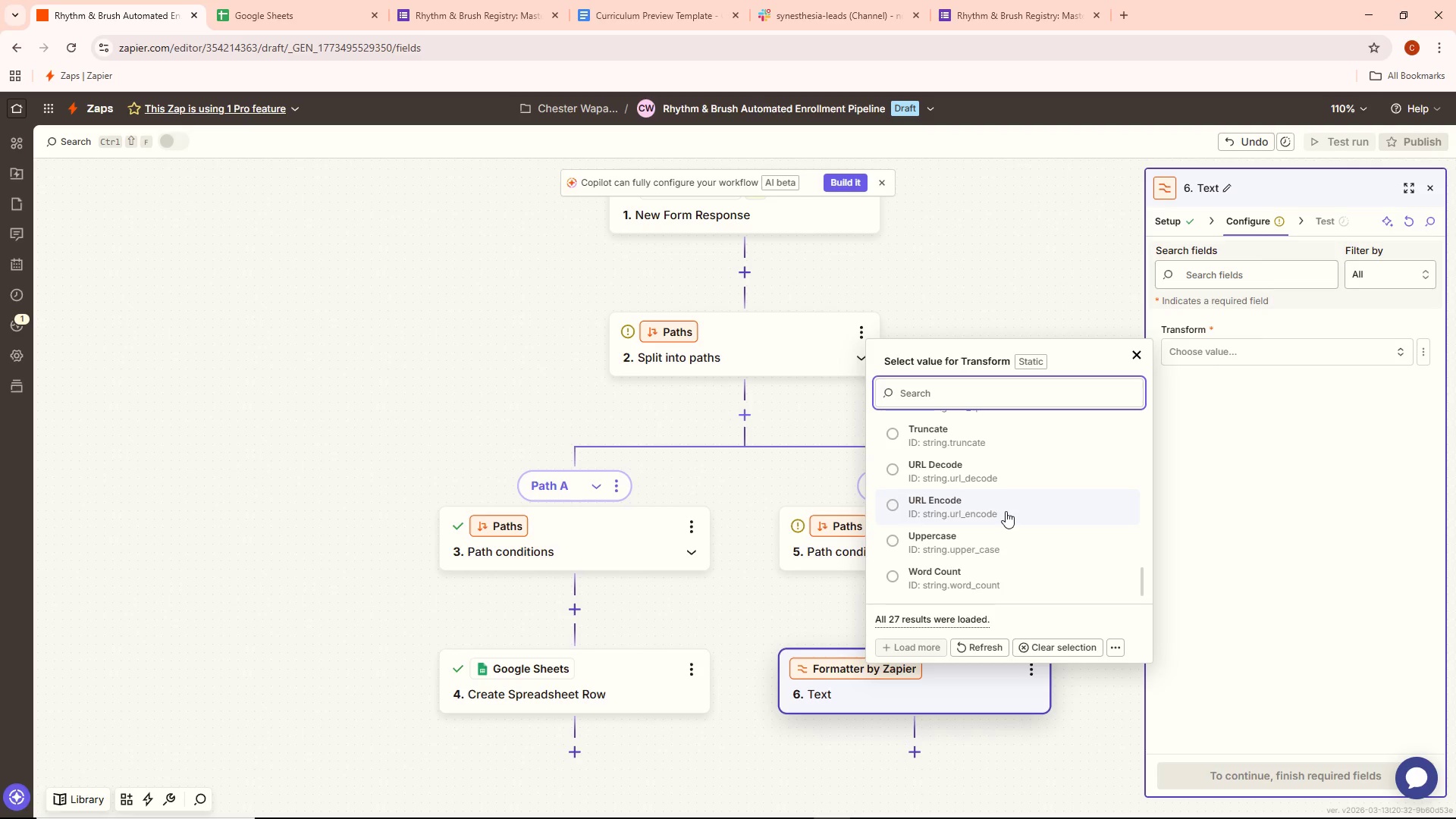 
left_click([980, 259])
 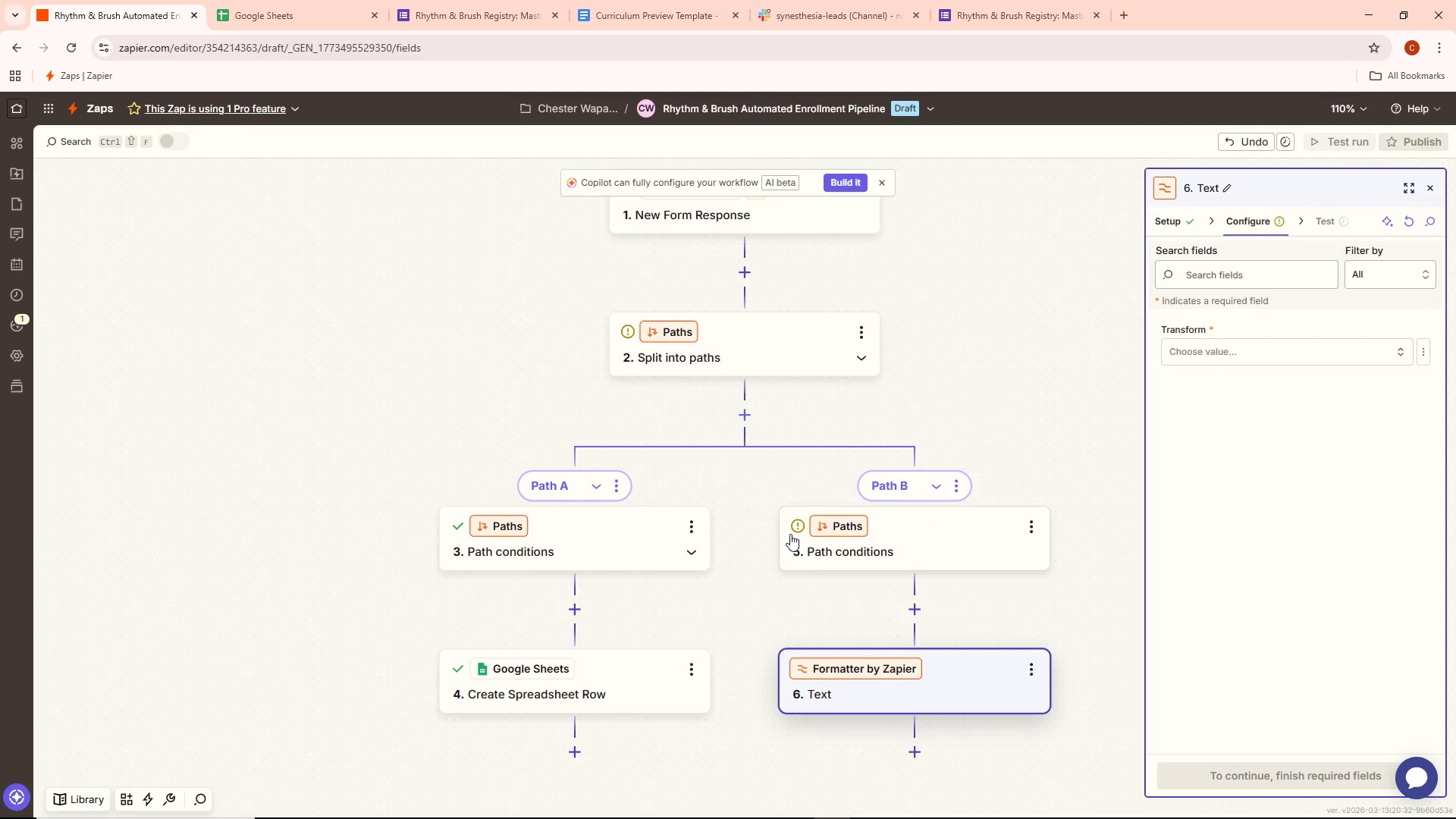 
scroll: coordinate [706, 550], scroll_direction: down, amount: 3.0
 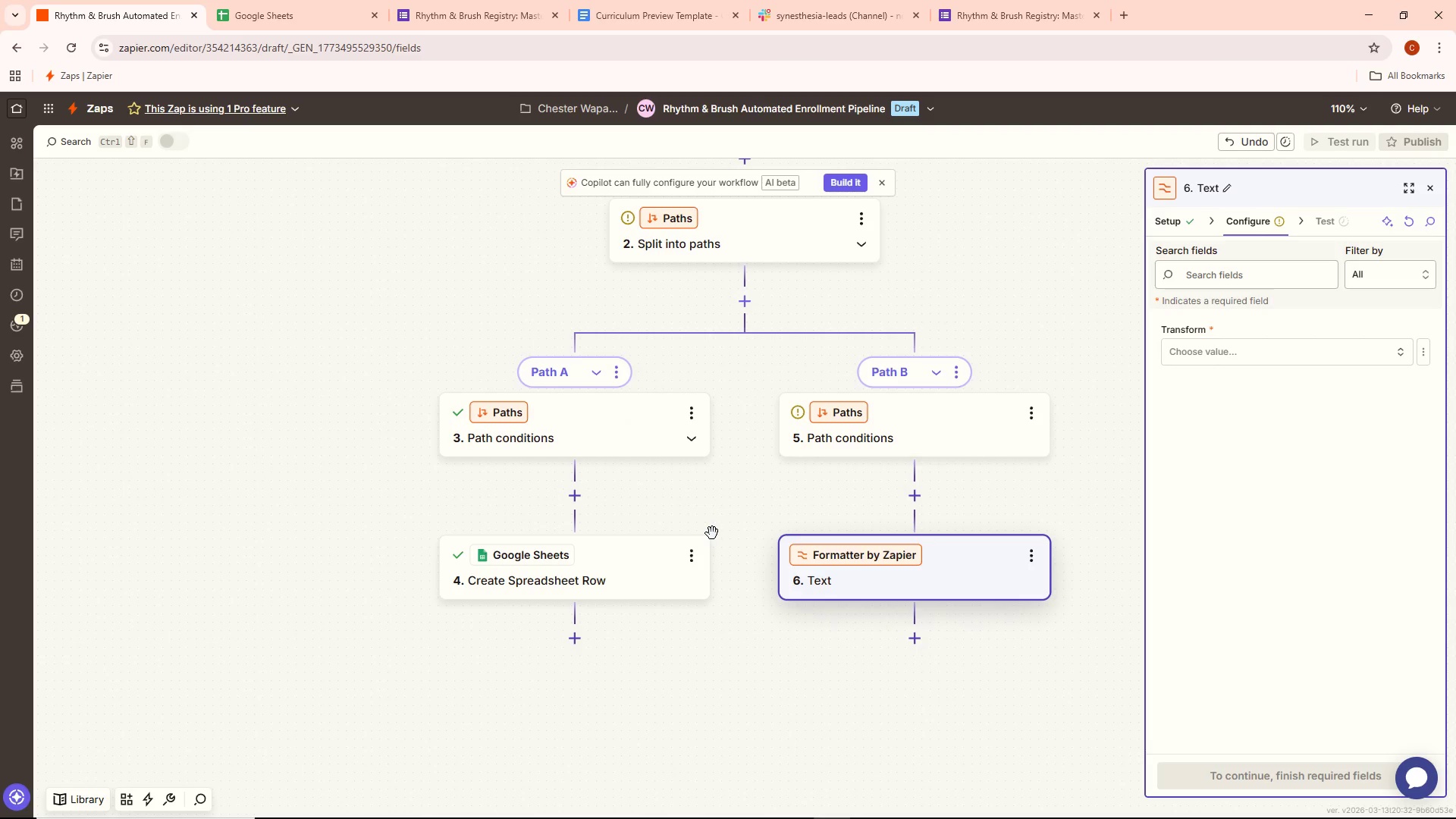 
wait(21.26)
 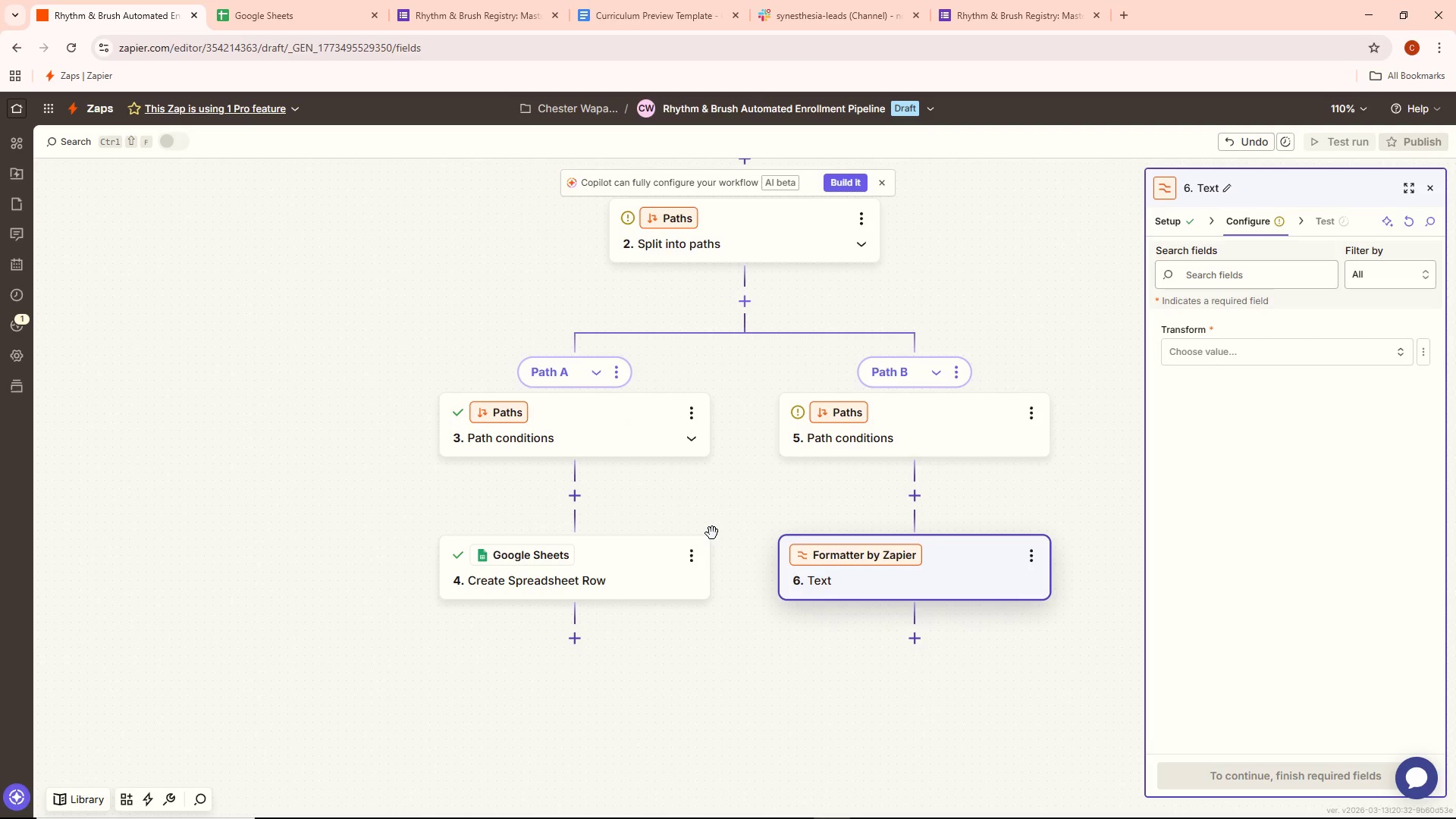 
left_click([1029, 411])
 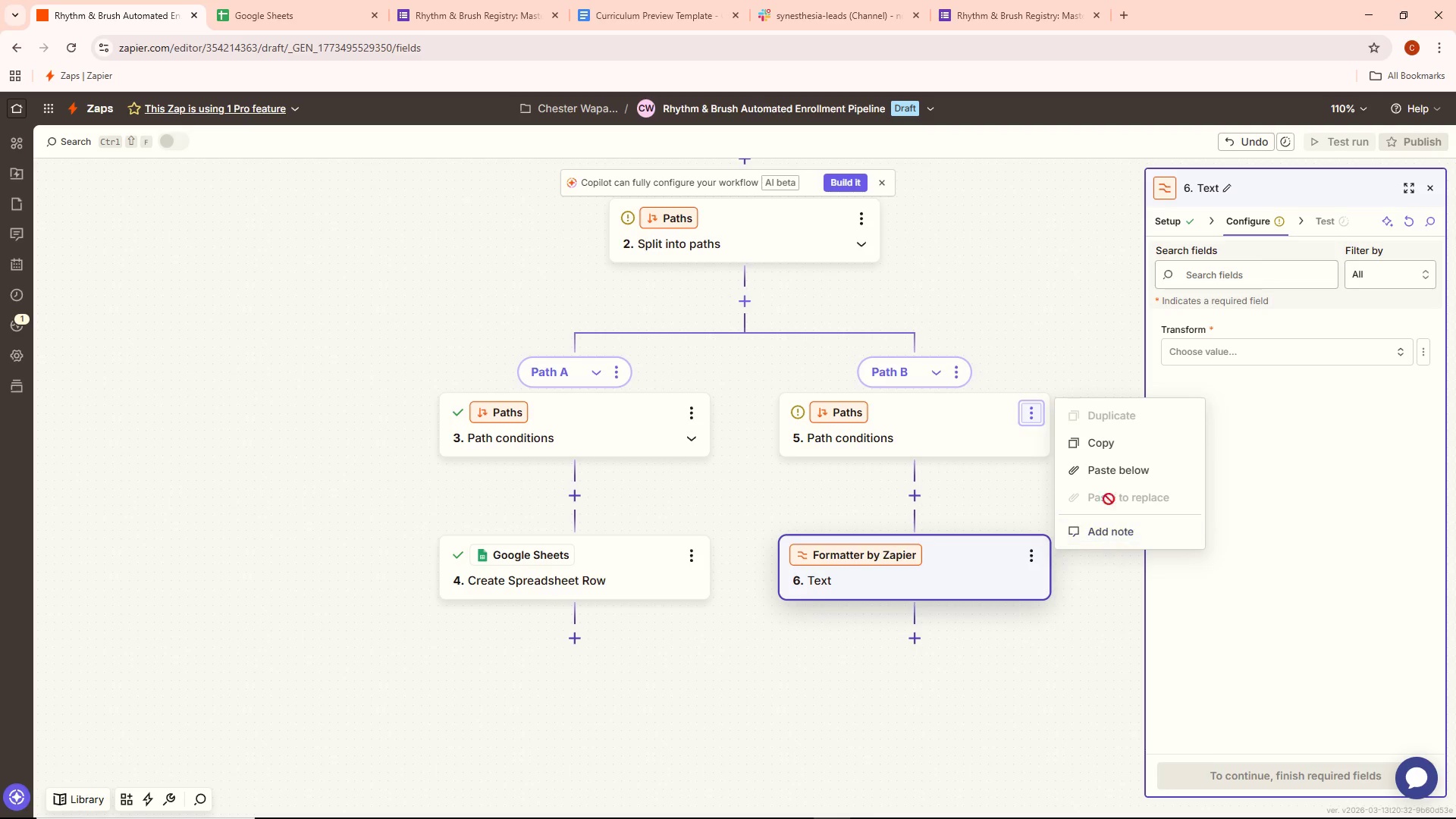 
left_click([1052, 332])
 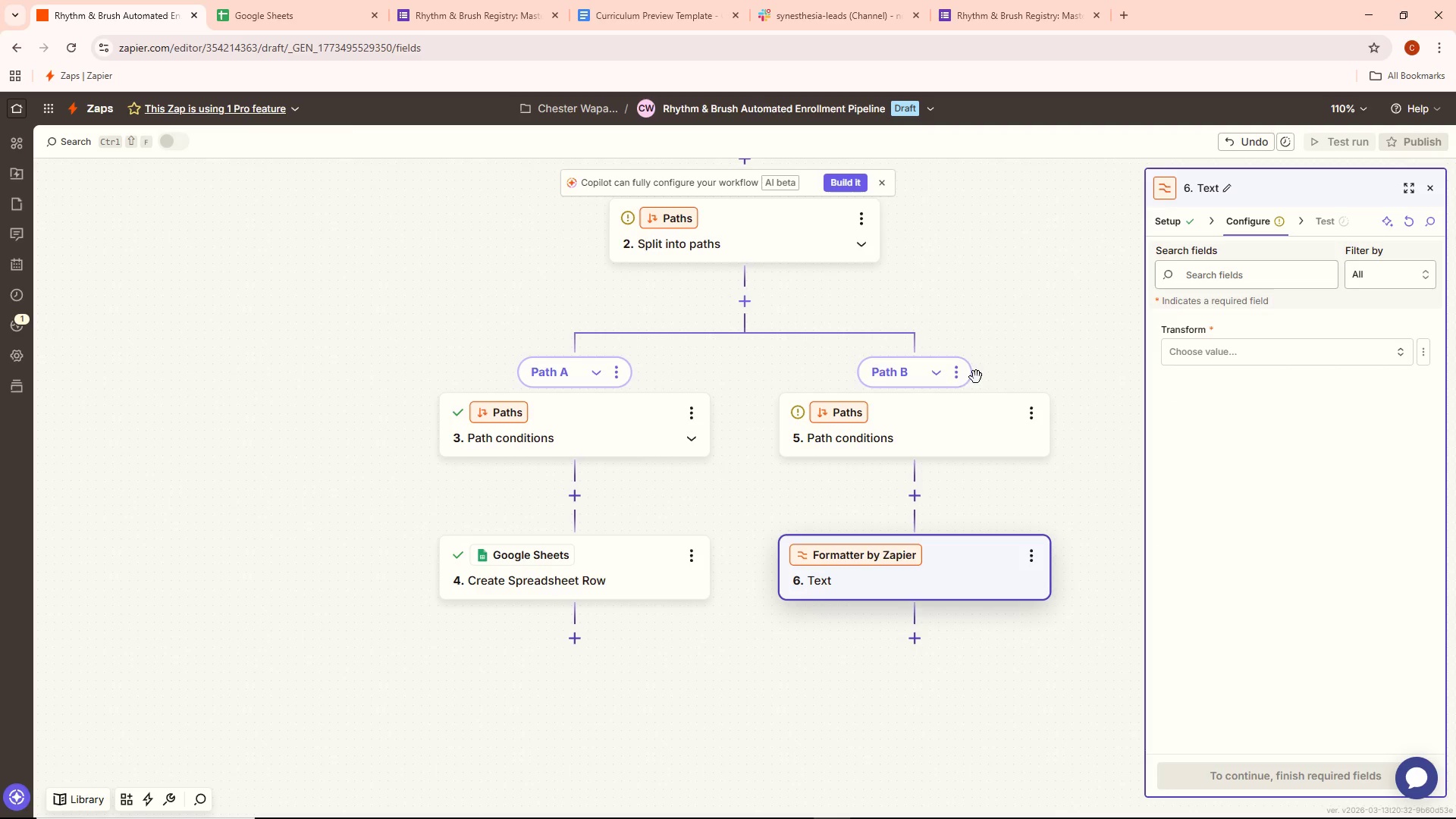 
left_click([952, 378])
 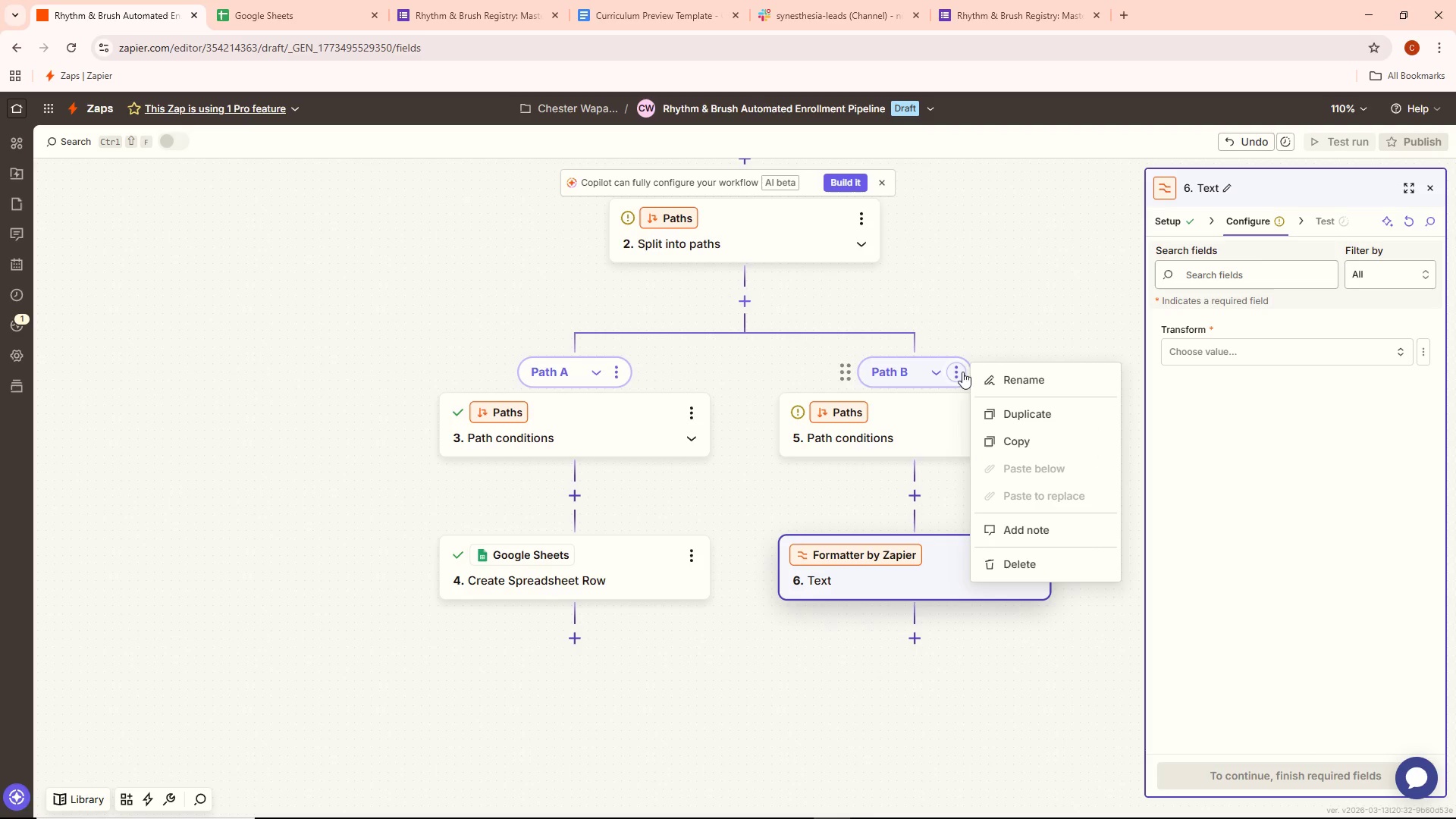 
left_click([1009, 385])
 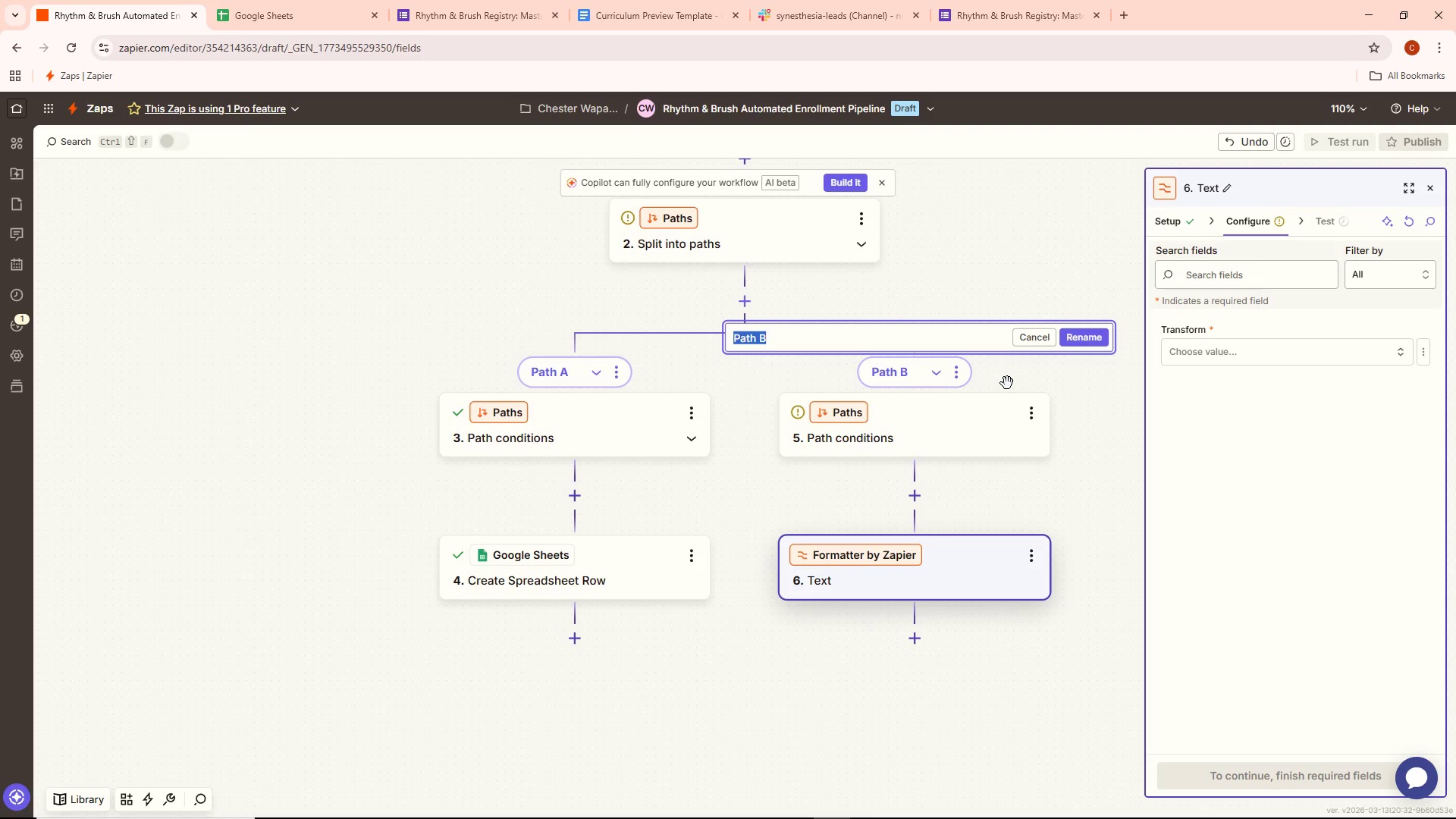 
key(Backspace)
type(Valid Leads - Enrichment & CRM)
 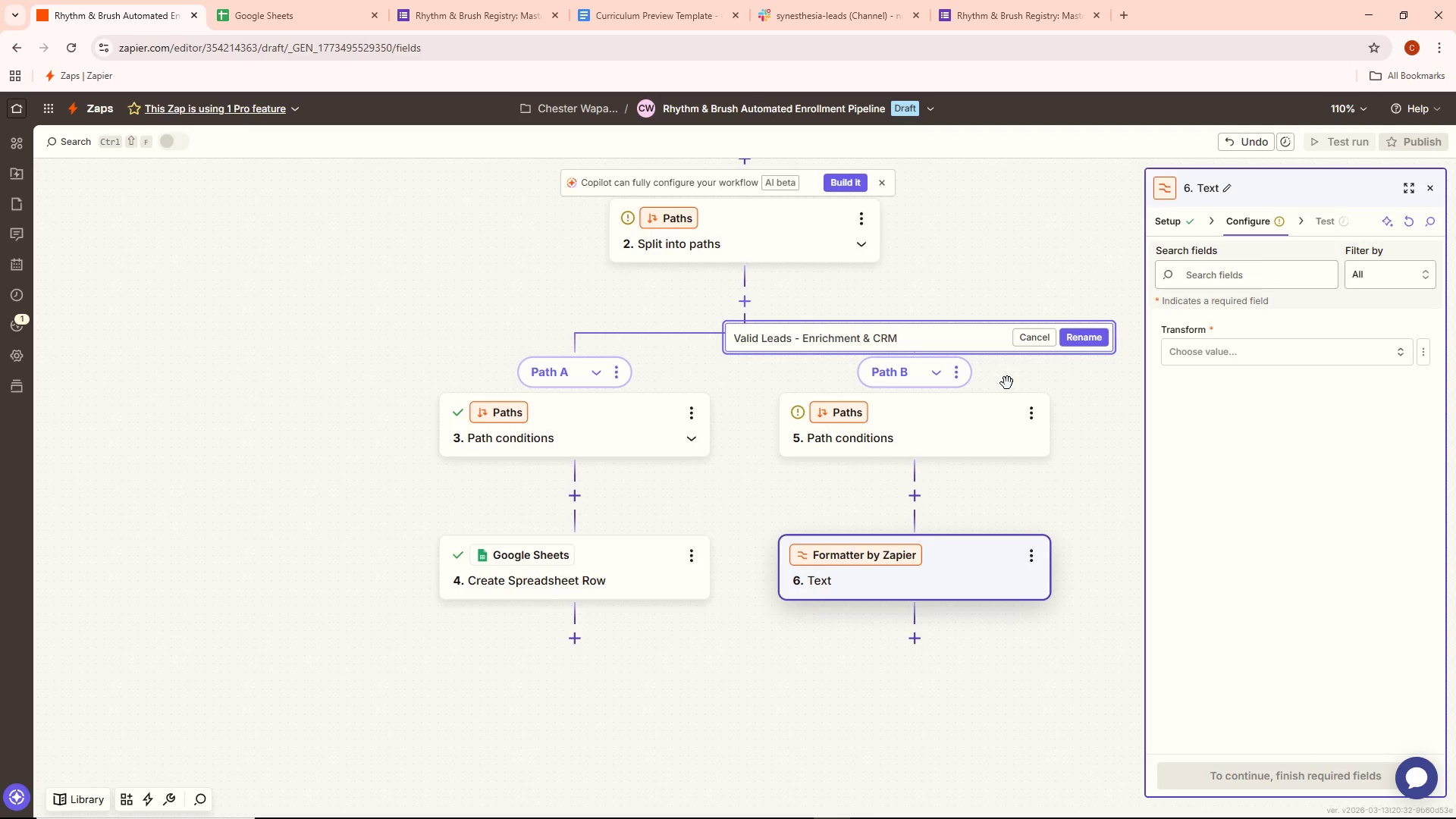 
wait(5.42)
 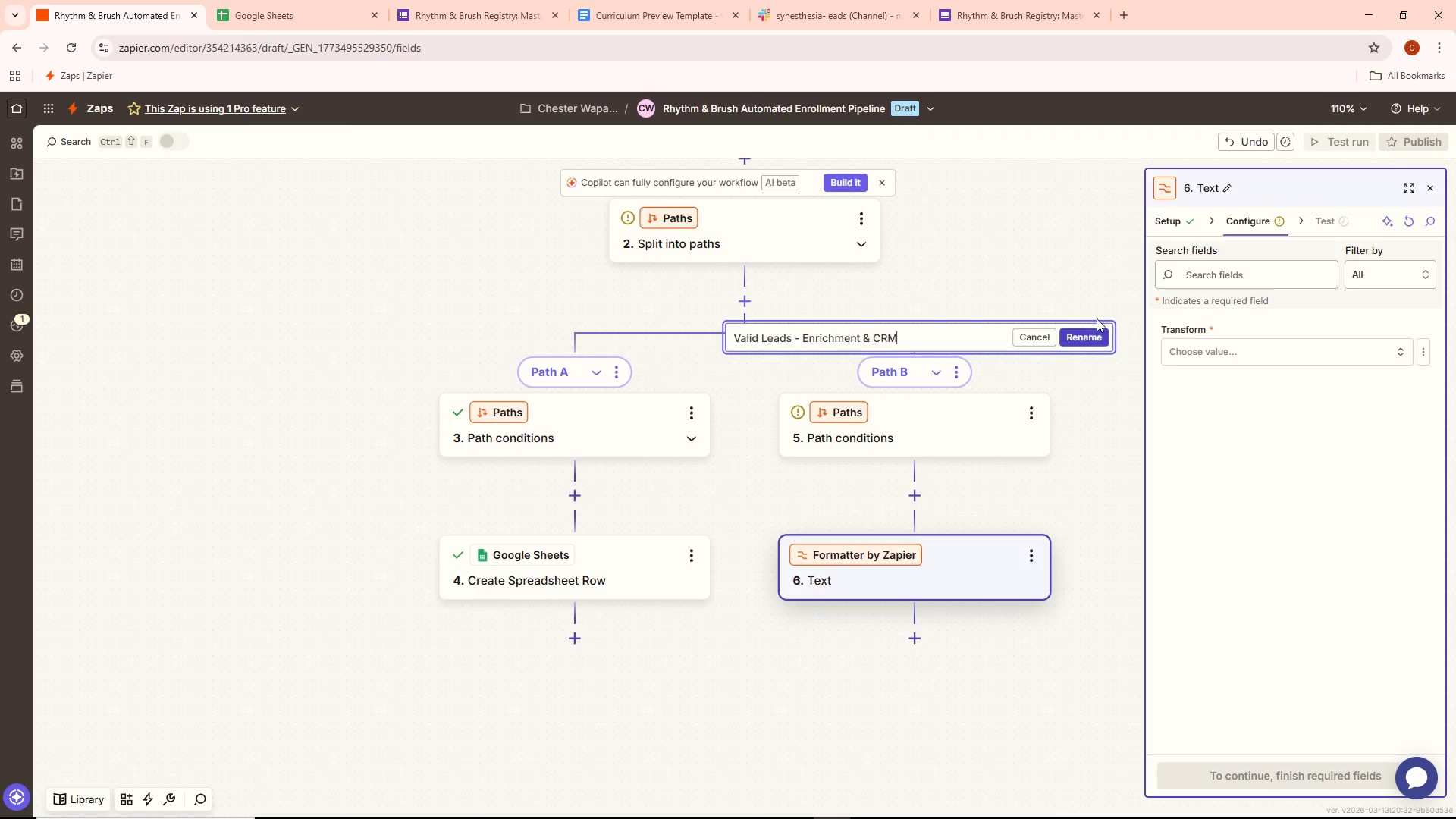 
left_click([1103, 342])
 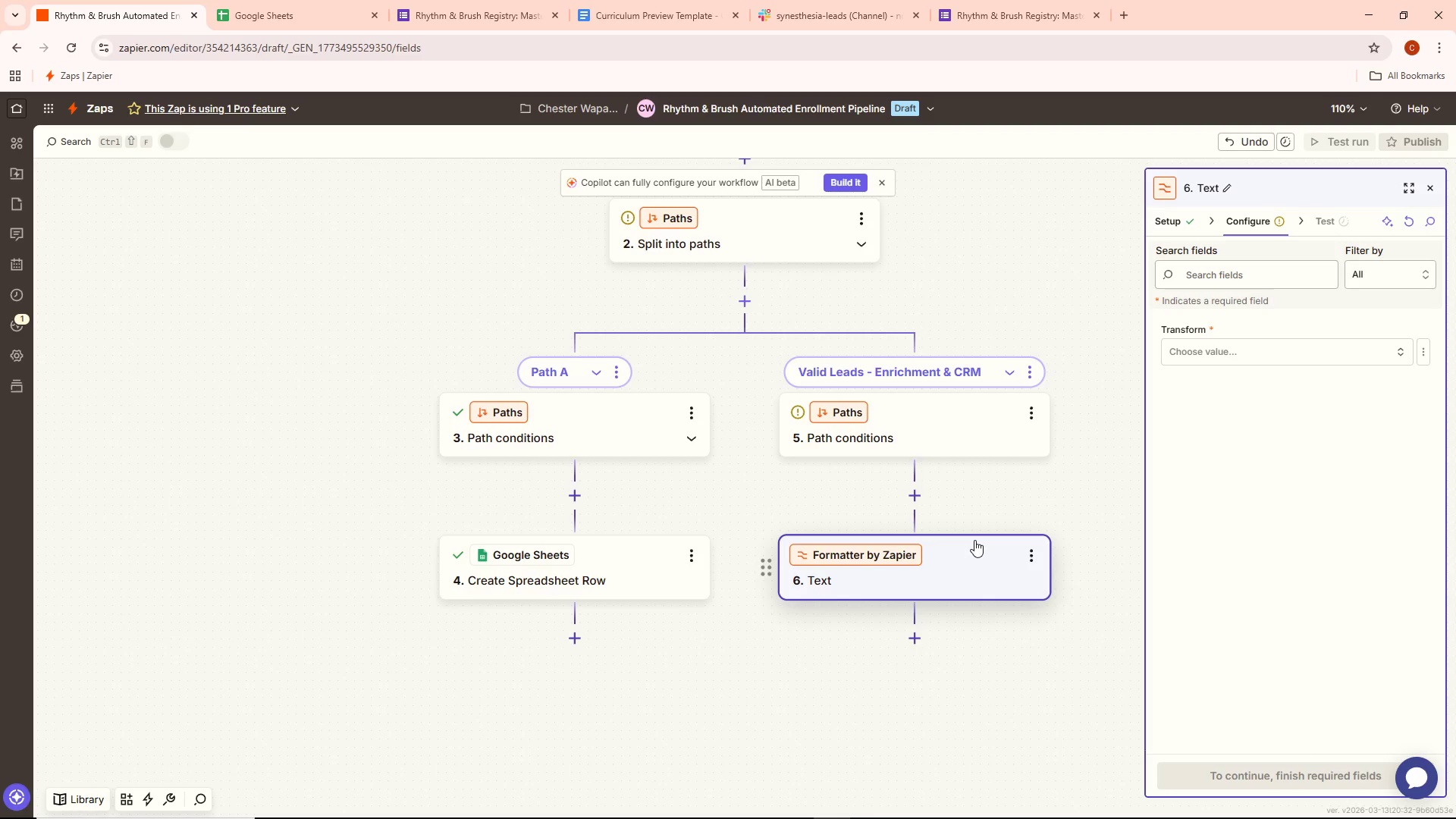 
wait(14.86)
 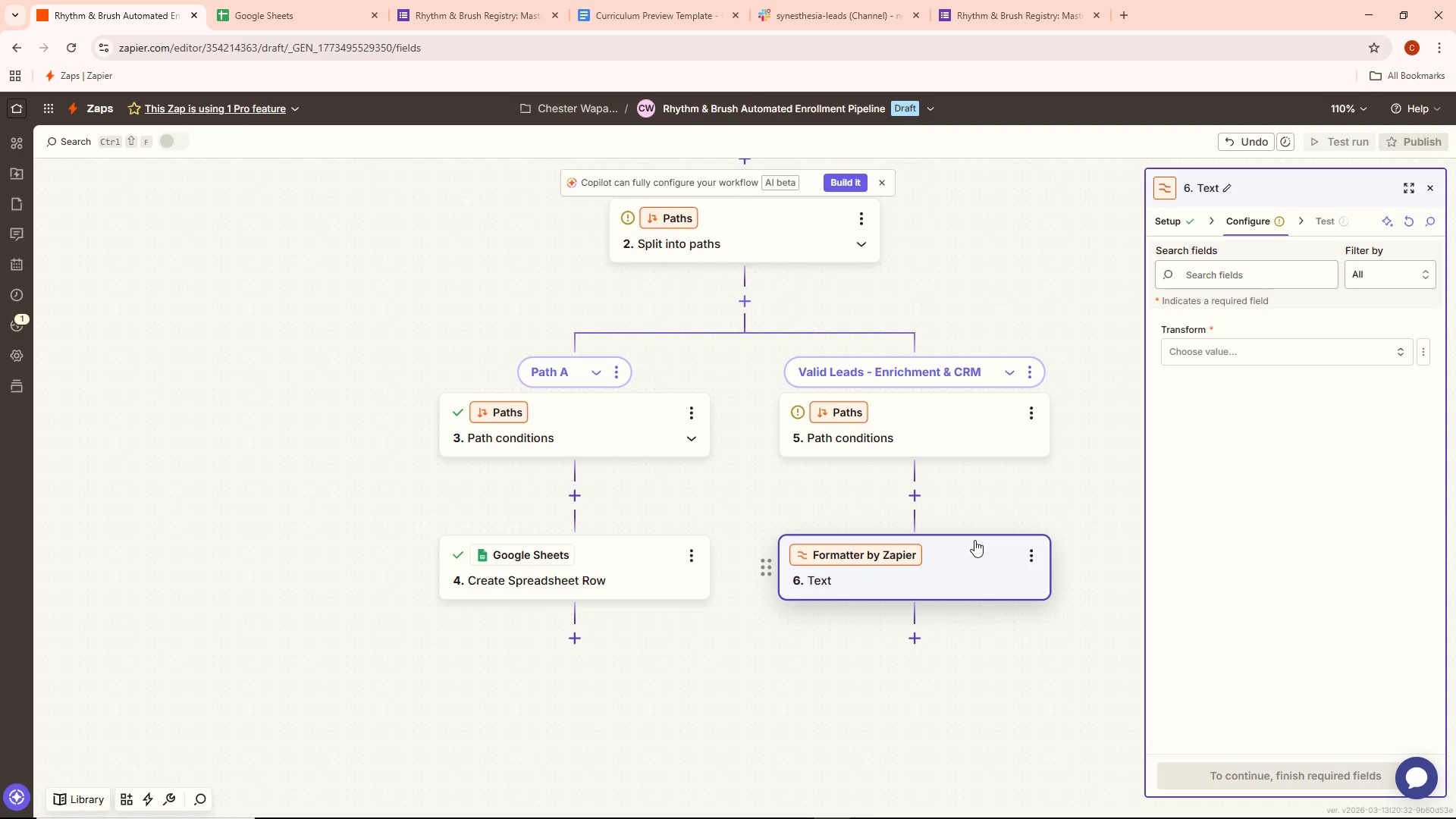 
left_click_drag(start_coordinate=[1173, 219], to_coordinate=[1177, 219])
 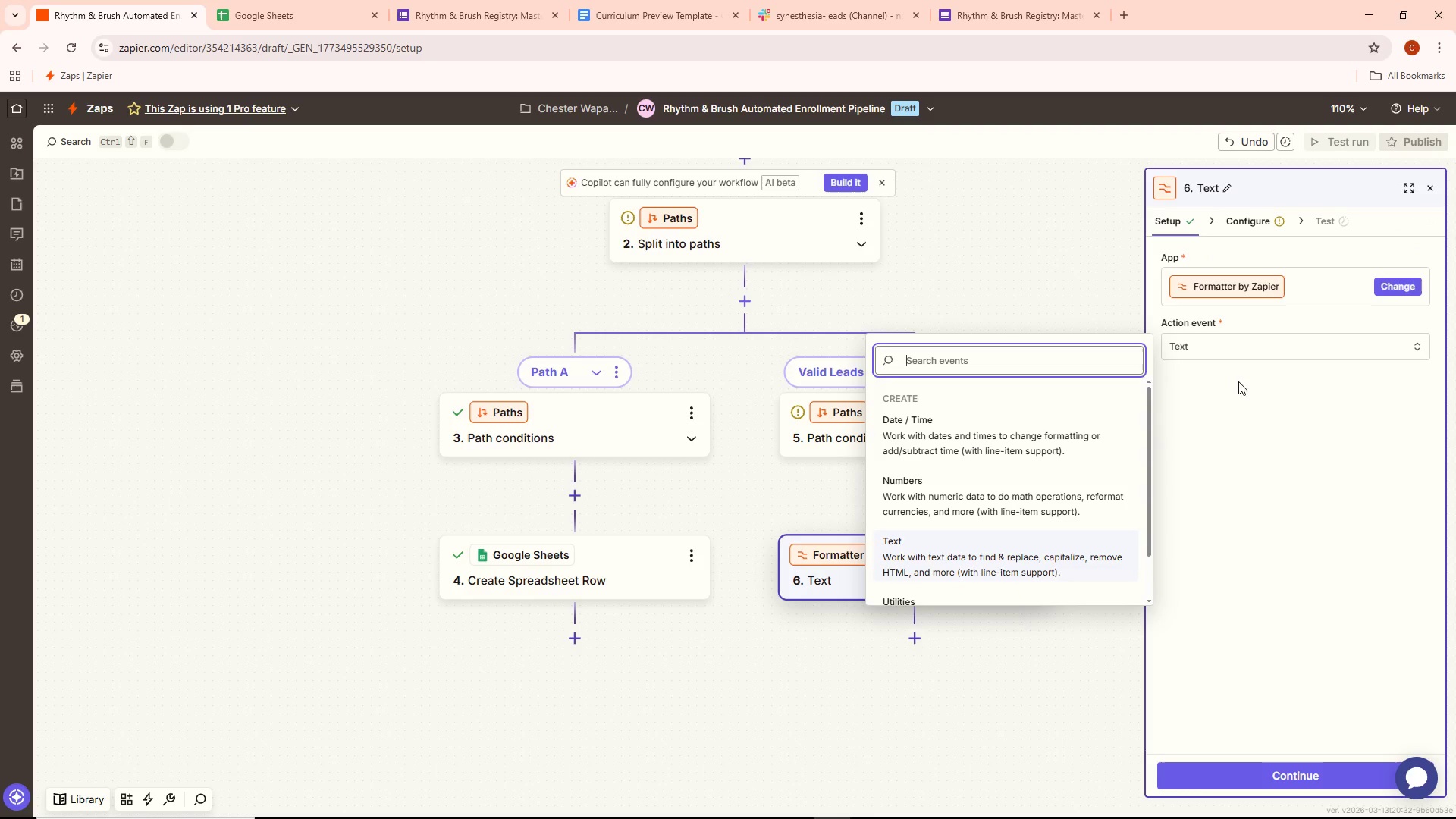 
scroll: coordinate [1056, 480], scroll_direction: down, amount: 4.0
 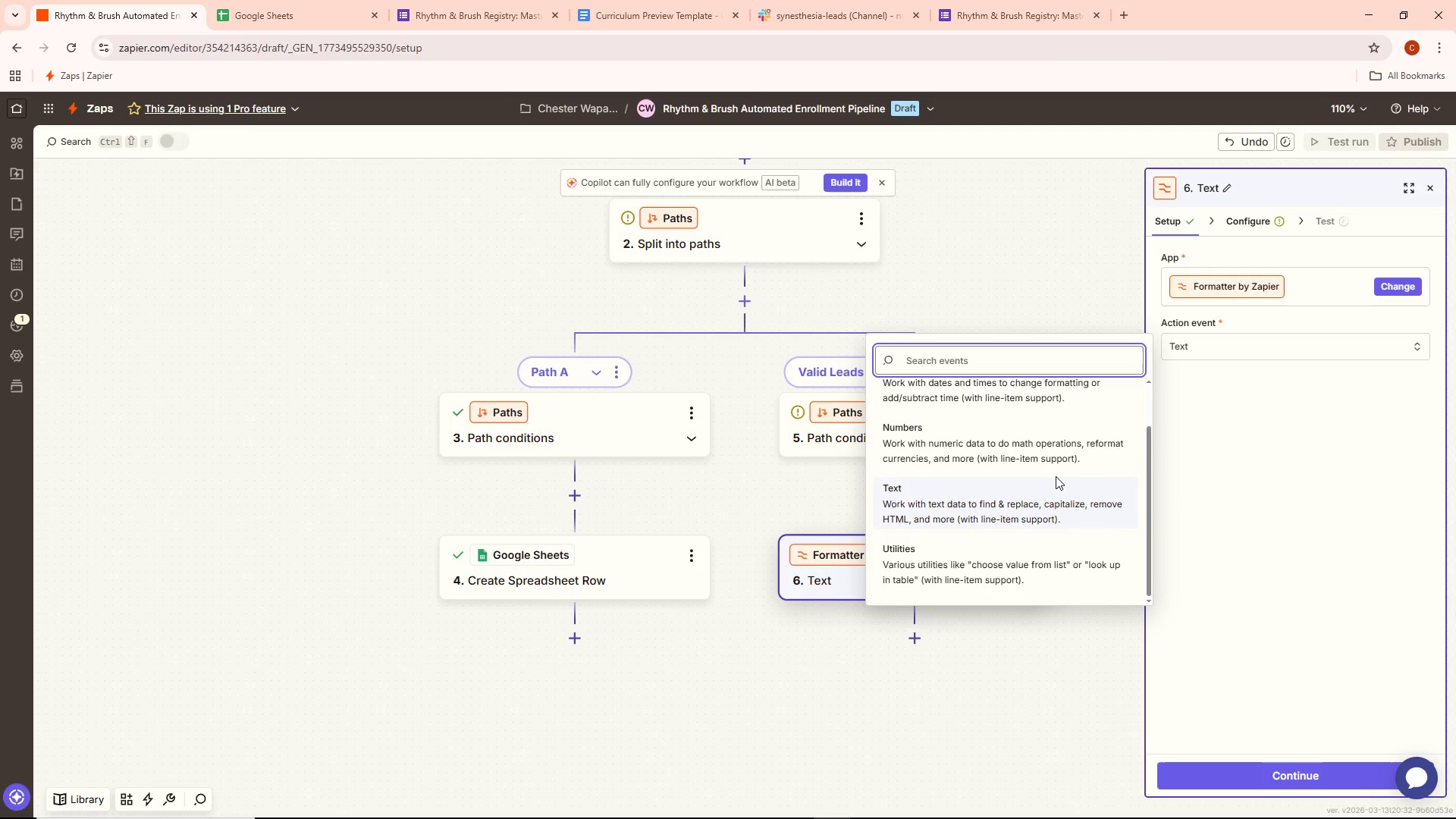 
scroll: coordinate [1056, 476], scroll_direction: up, amount: 3.0
 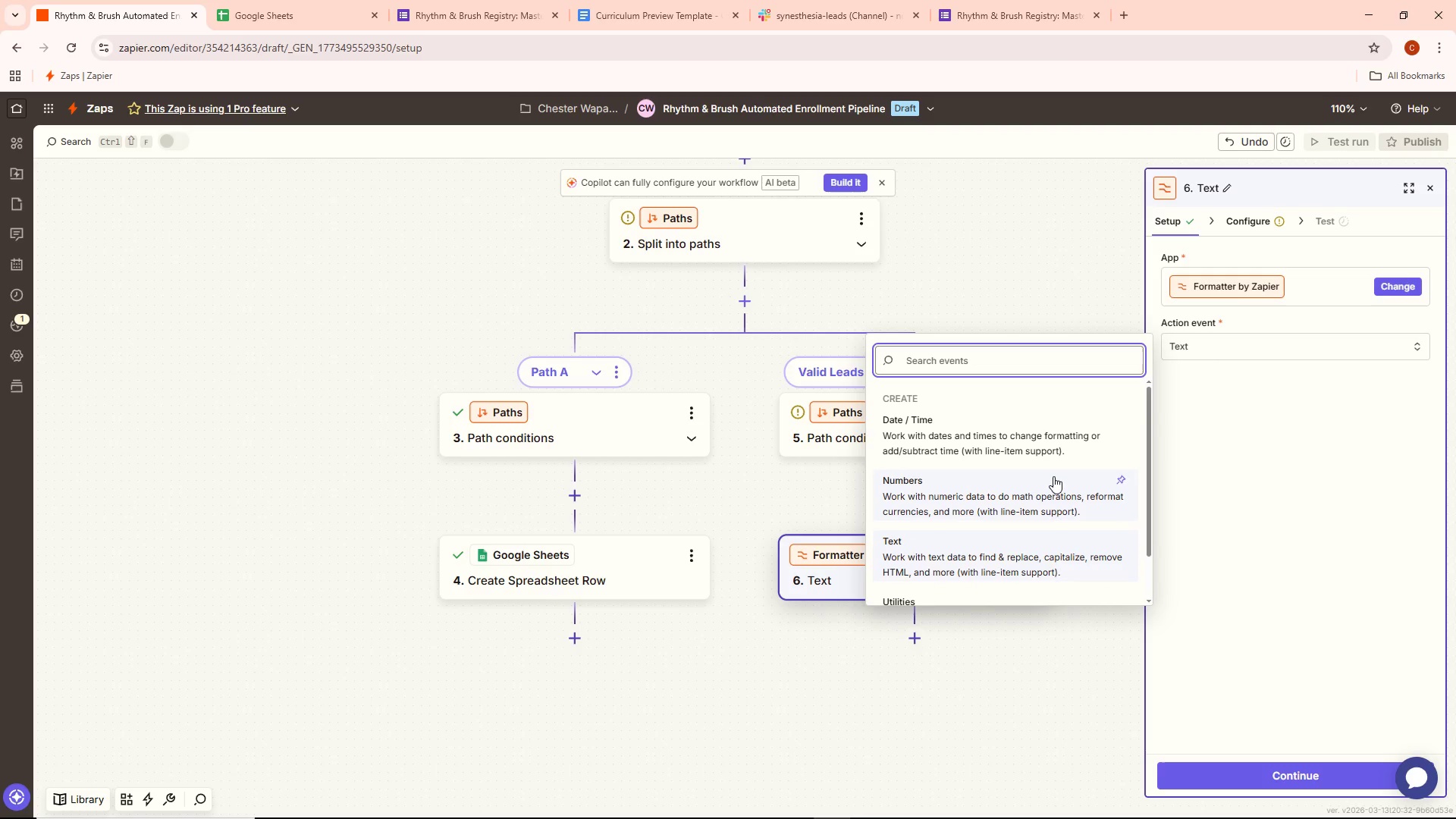 
wait(5.89)
 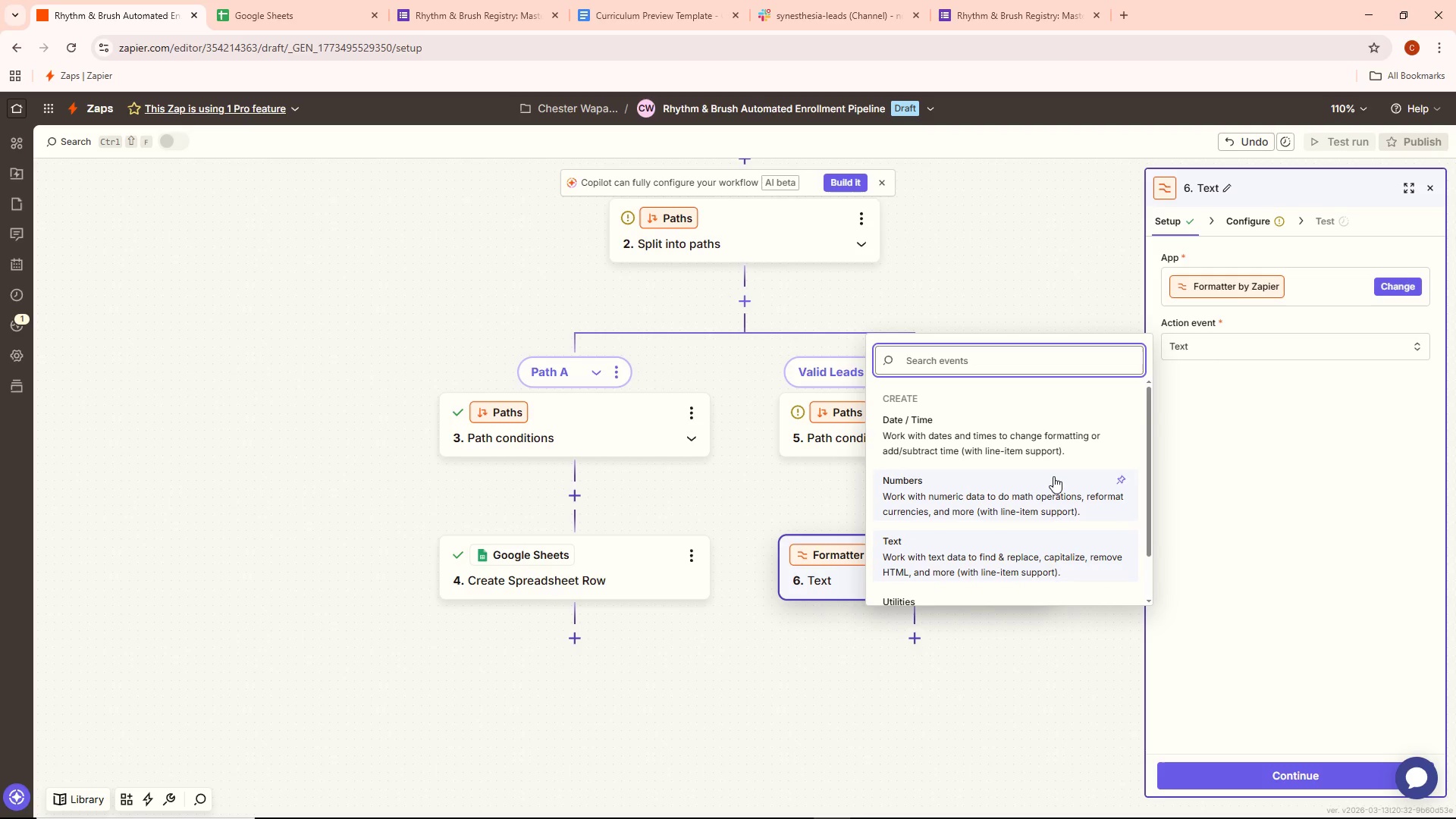 
scroll: coordinate [988, 548], scroll_direction: down, amount: 3.0
 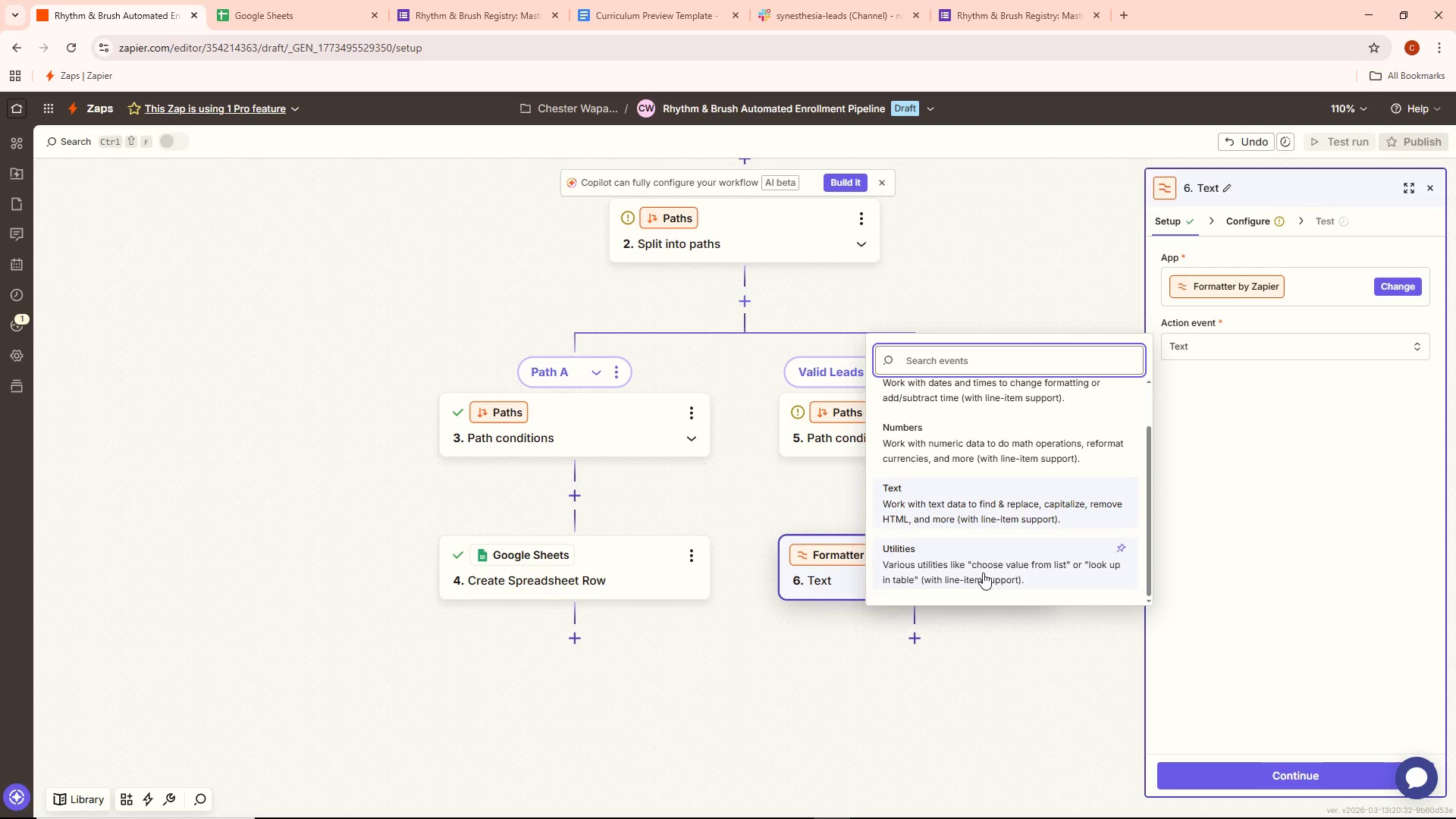 
wait(19.71)
 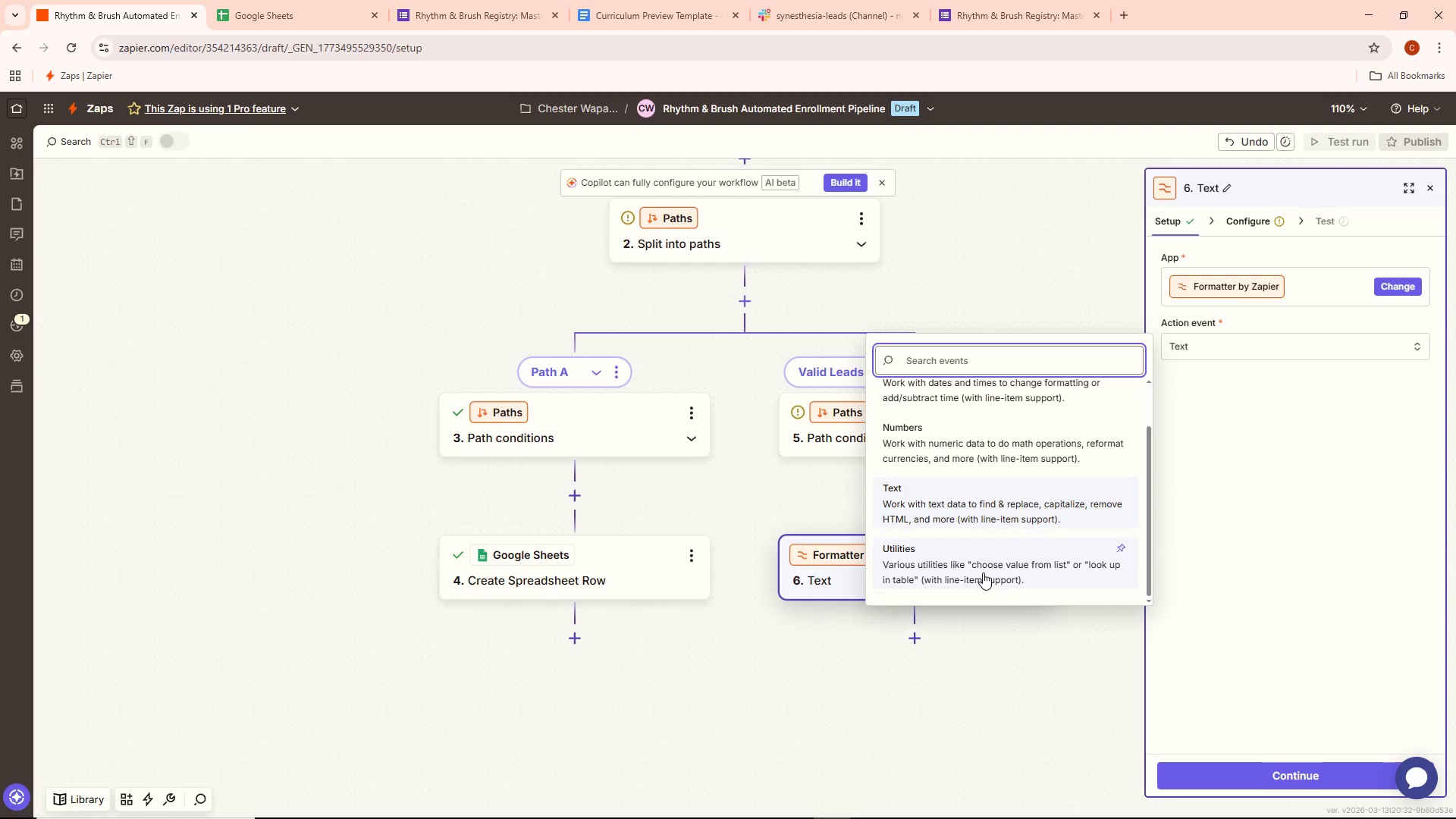 
left_click([980, 561])
 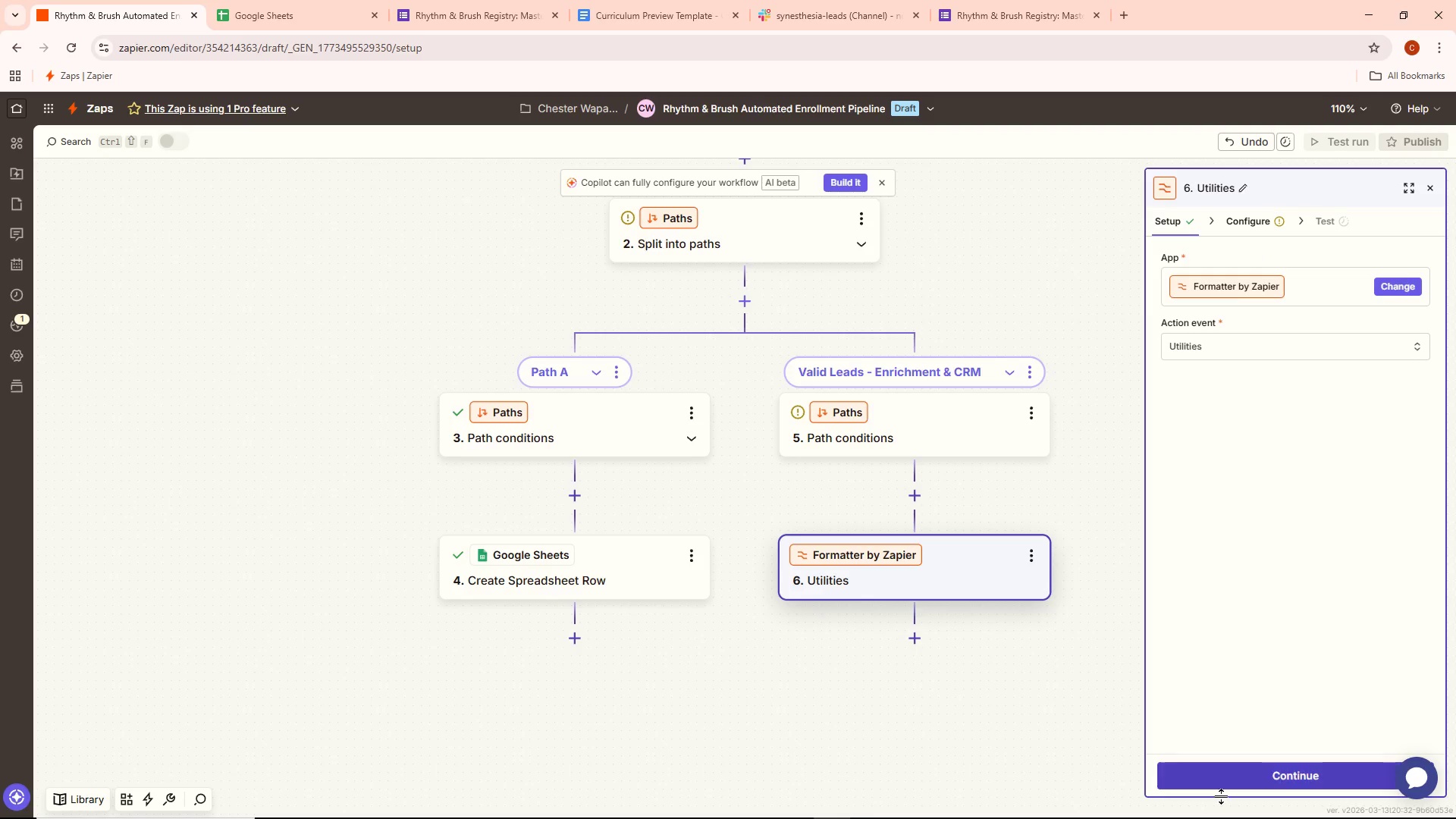 
left_click([1216, 777])
 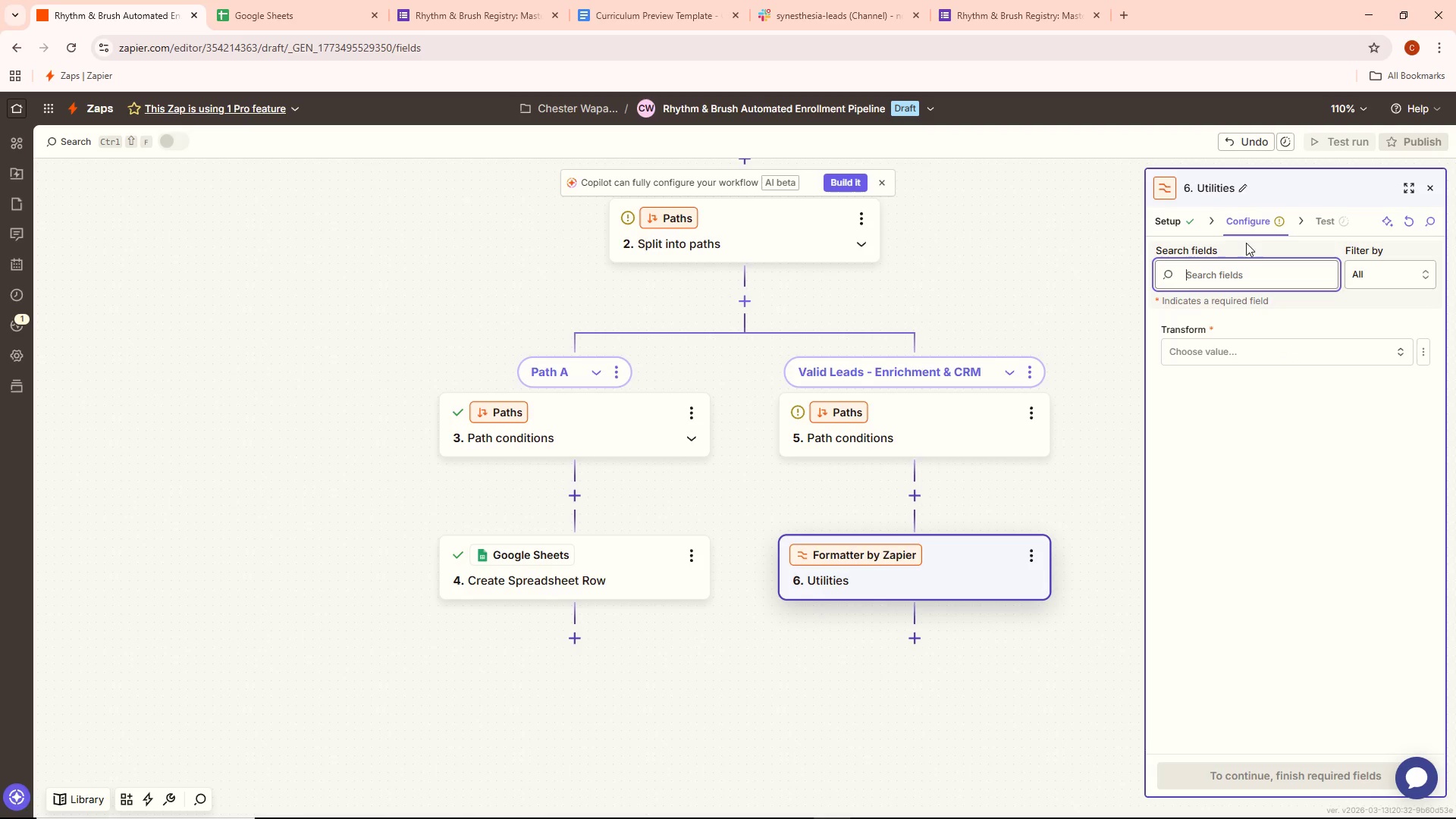 
left_click([1231, 353])
 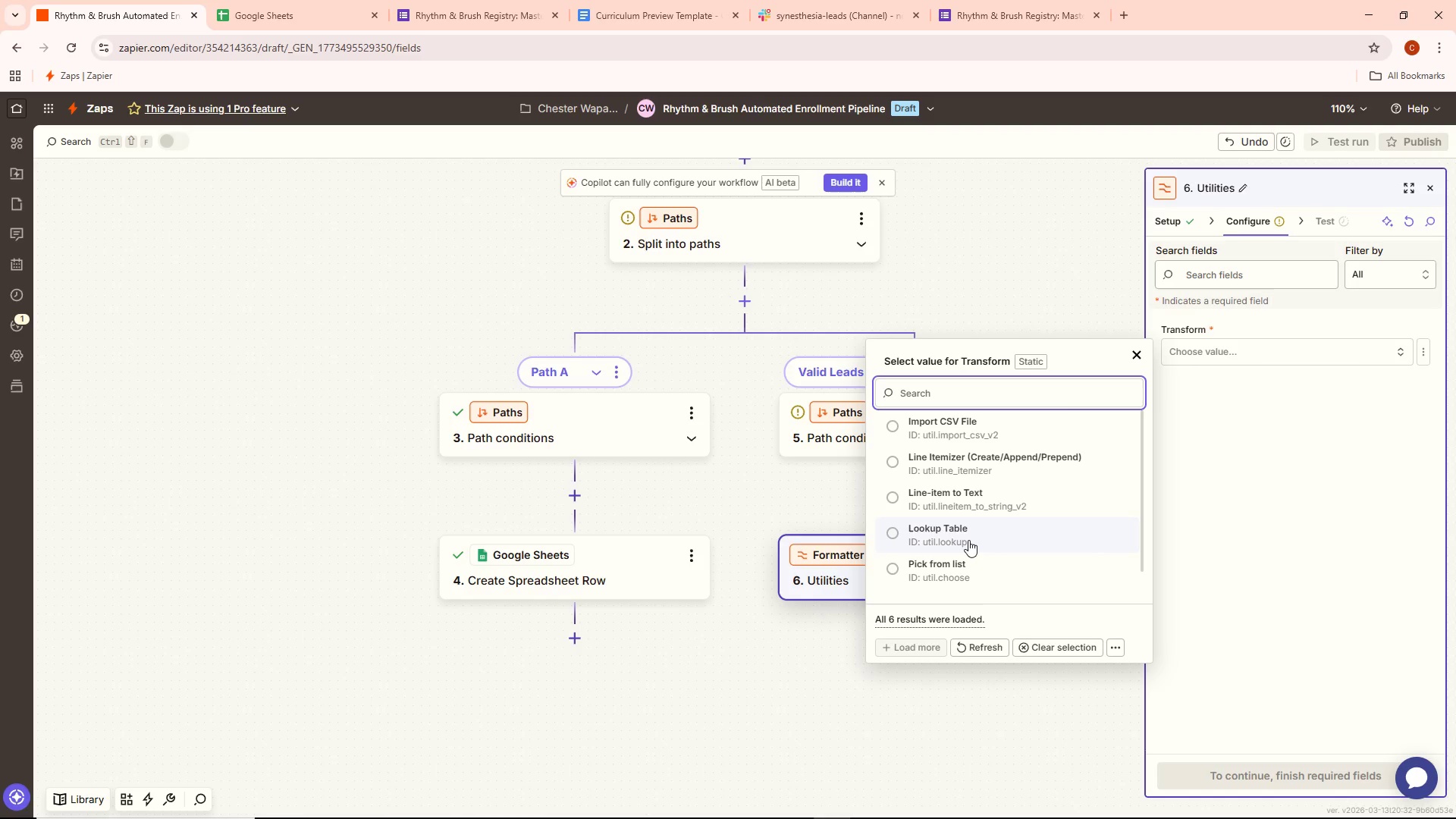 
scroll: coordinate [968, 538], scroll_direction: up, amount: 1.0
 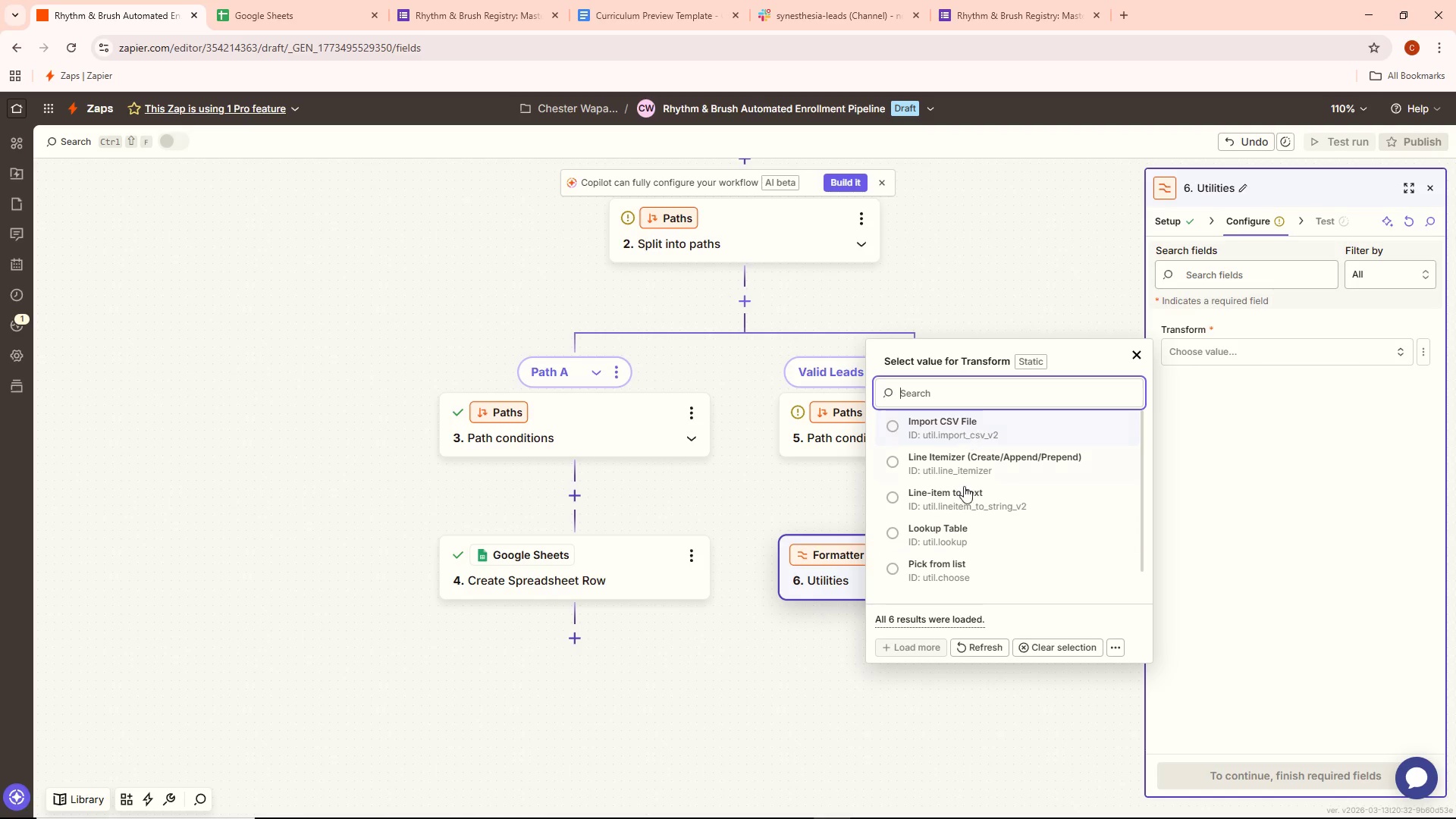 
left_click([959, 534])
 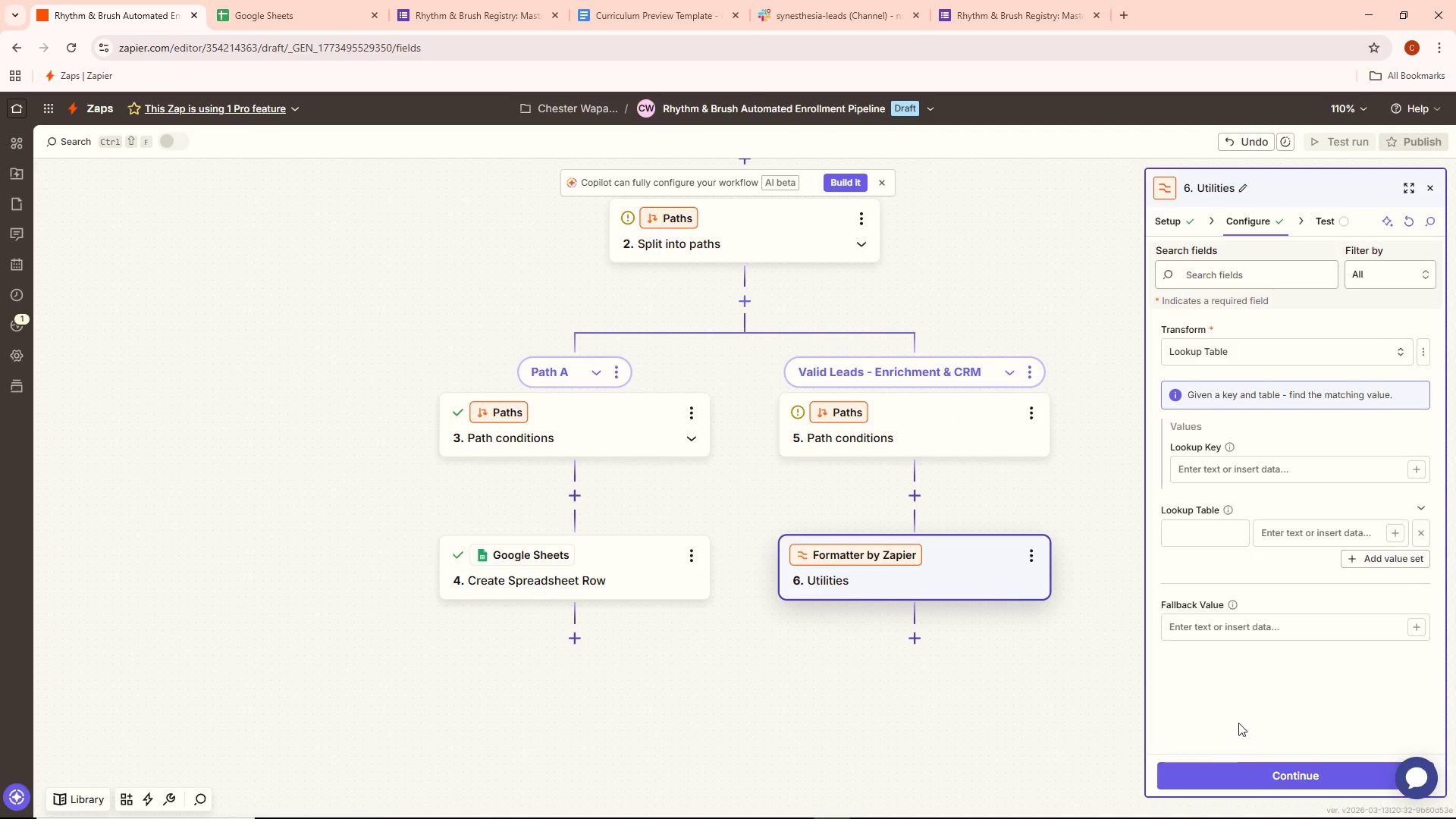 
scroll: coordinate [1229, 651], scroll_direction: down, amount: 1.0
 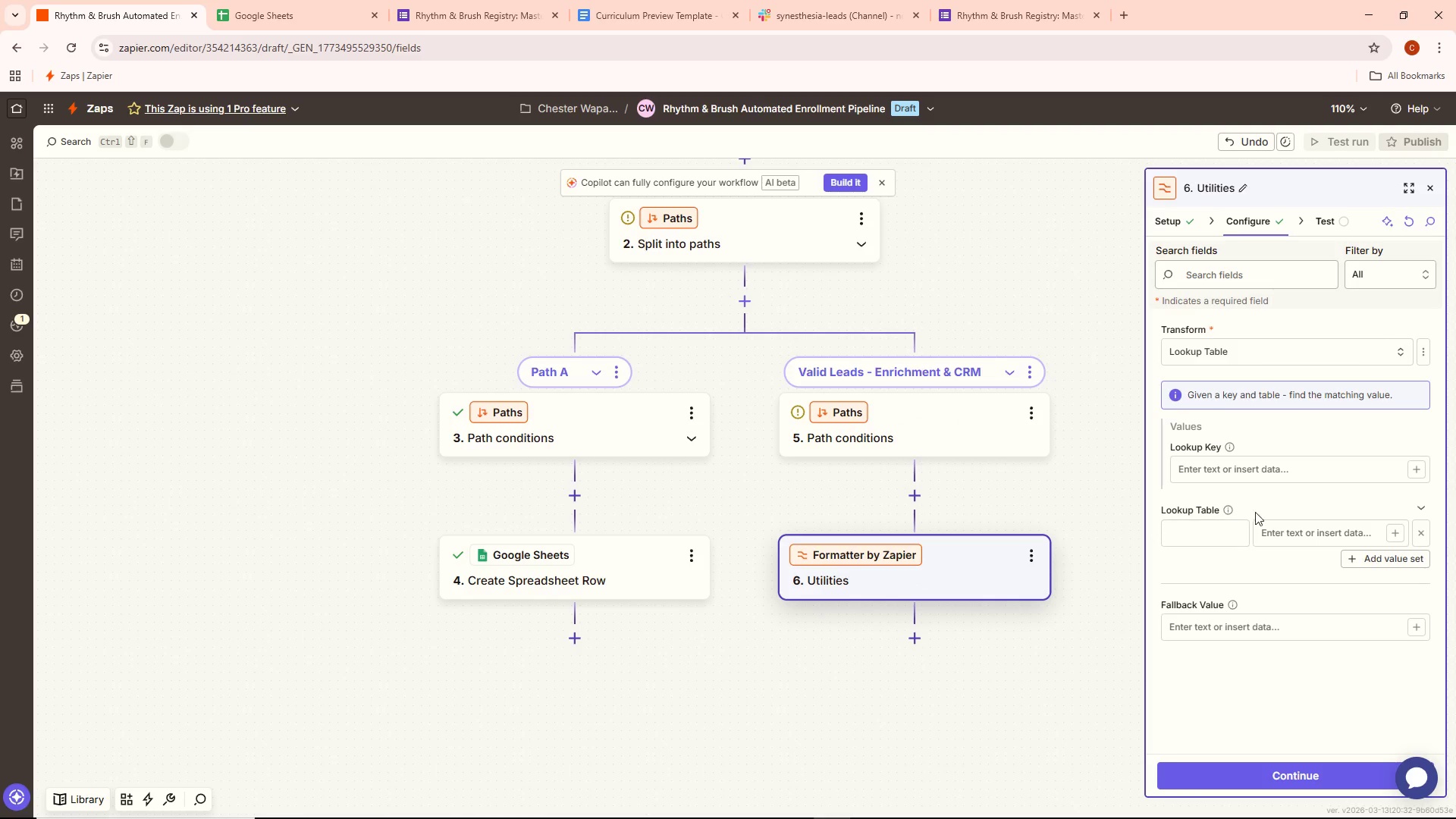 
left_click([1258, 476])
 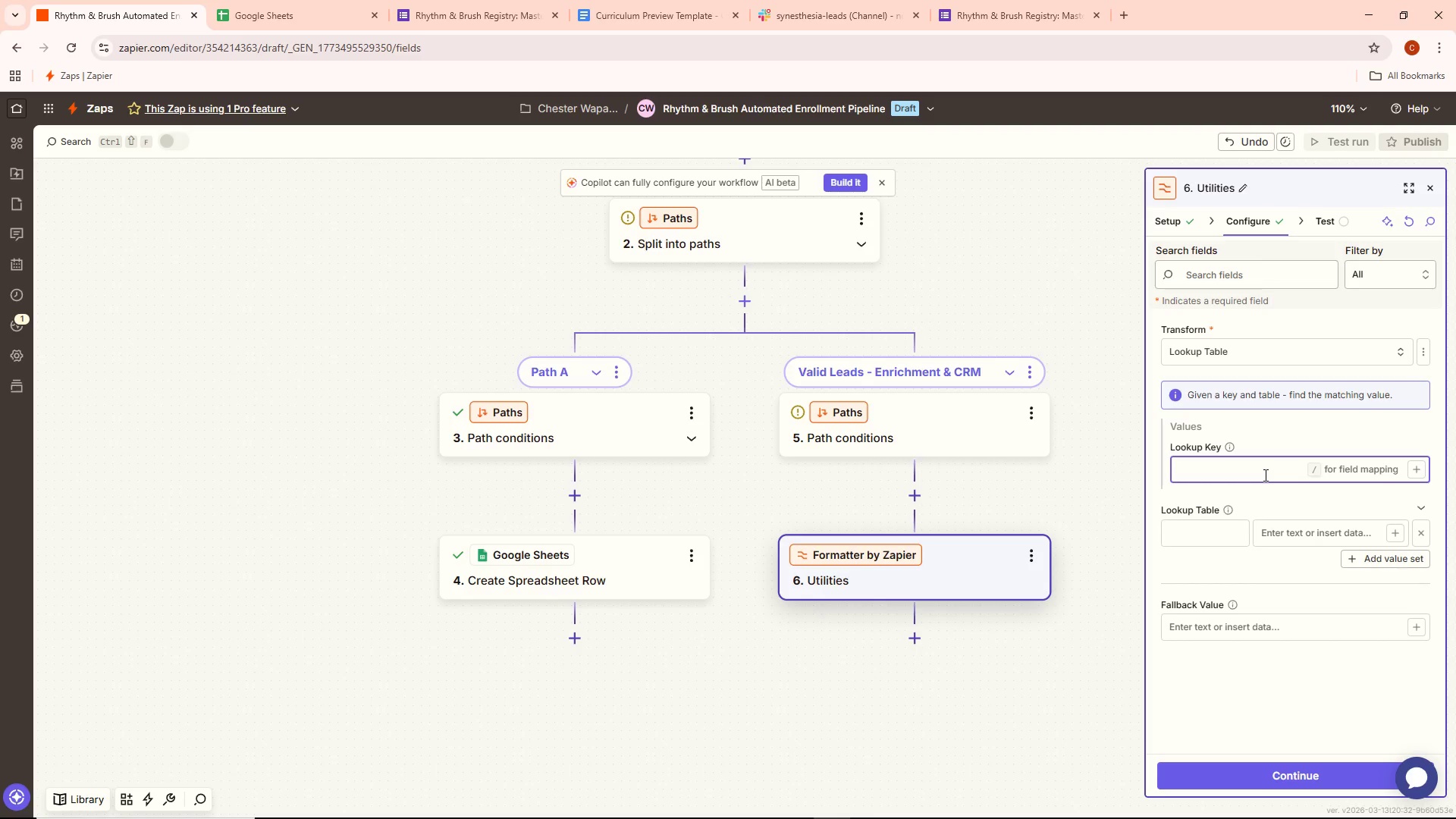 
wait(29.12)
 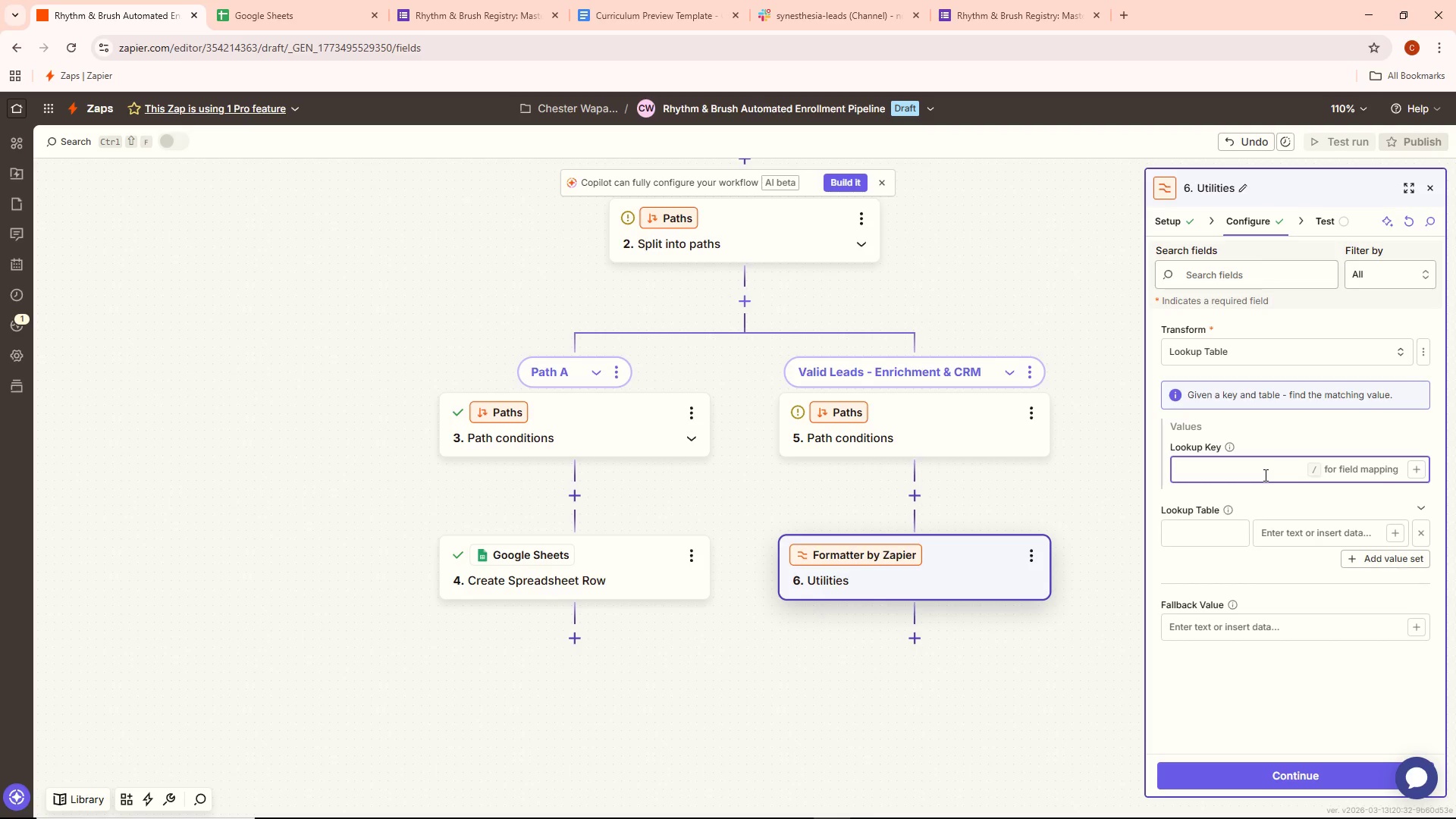 
mouse_move([1192, 246])
 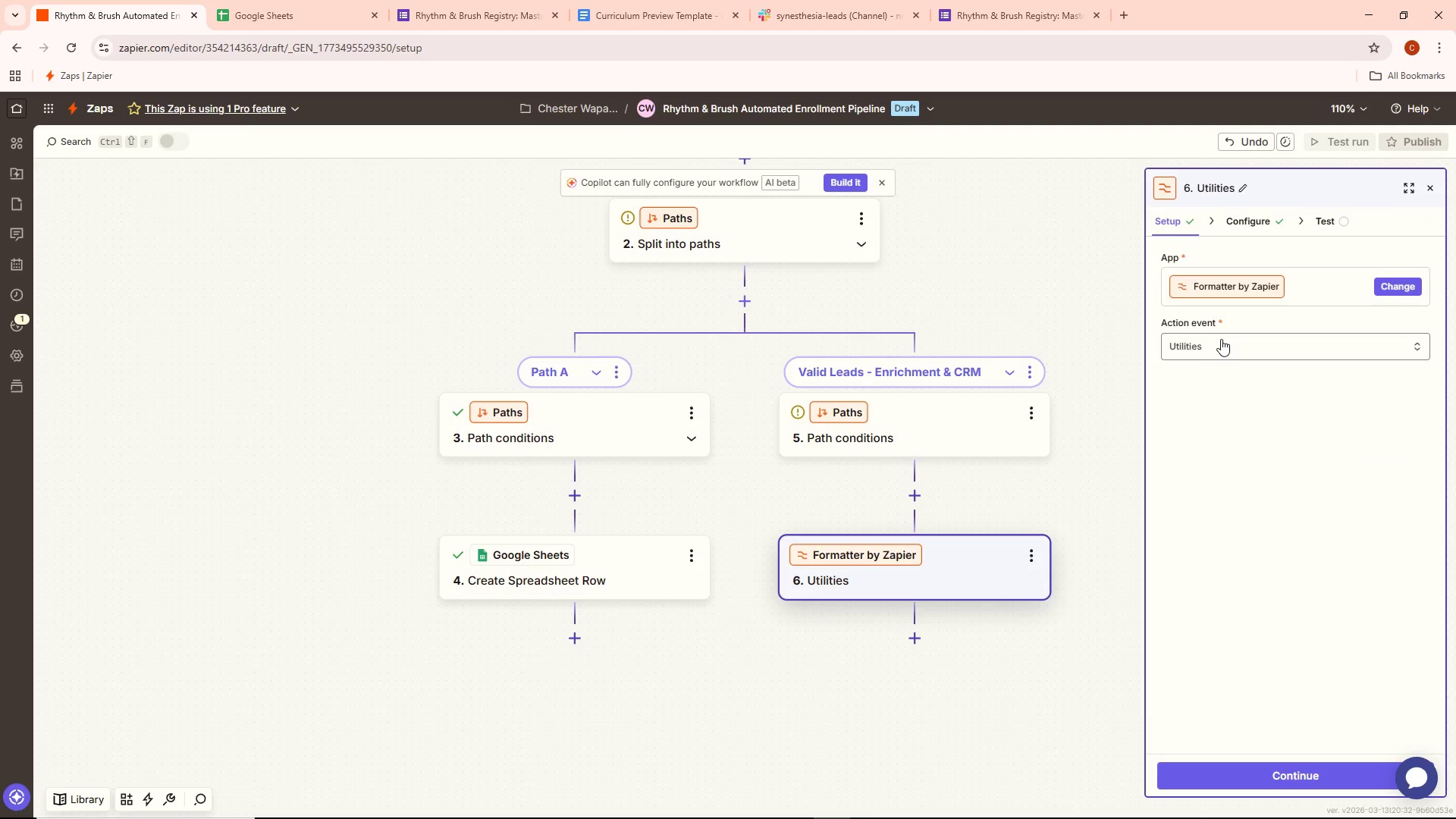 
left_click_drag(start_coordinate=[1223, 340], to_coordinate=[1227, 340])
 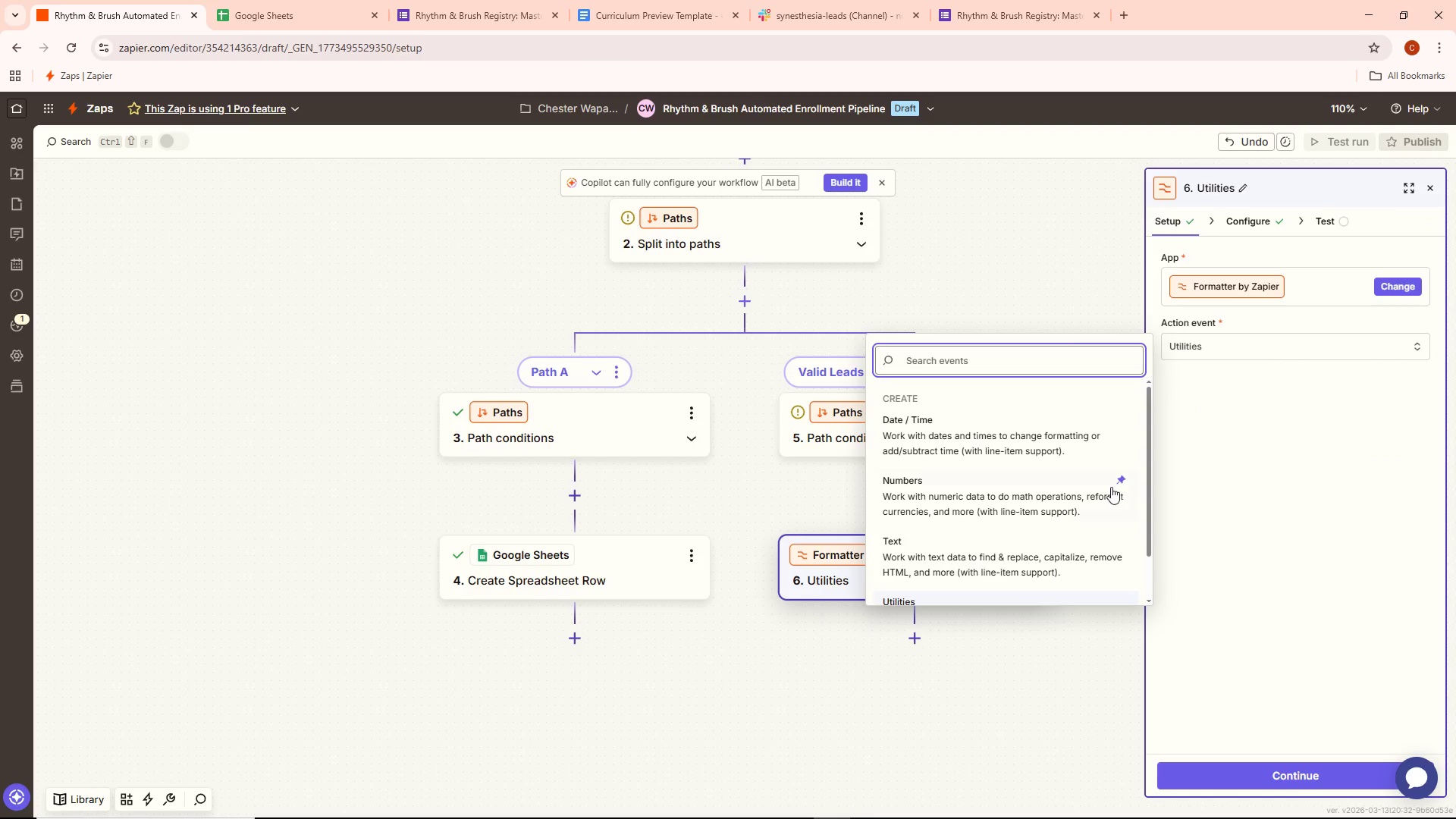 
scroll: coordinate [1111, 493], scroll_direction: down, amount: 2.0
 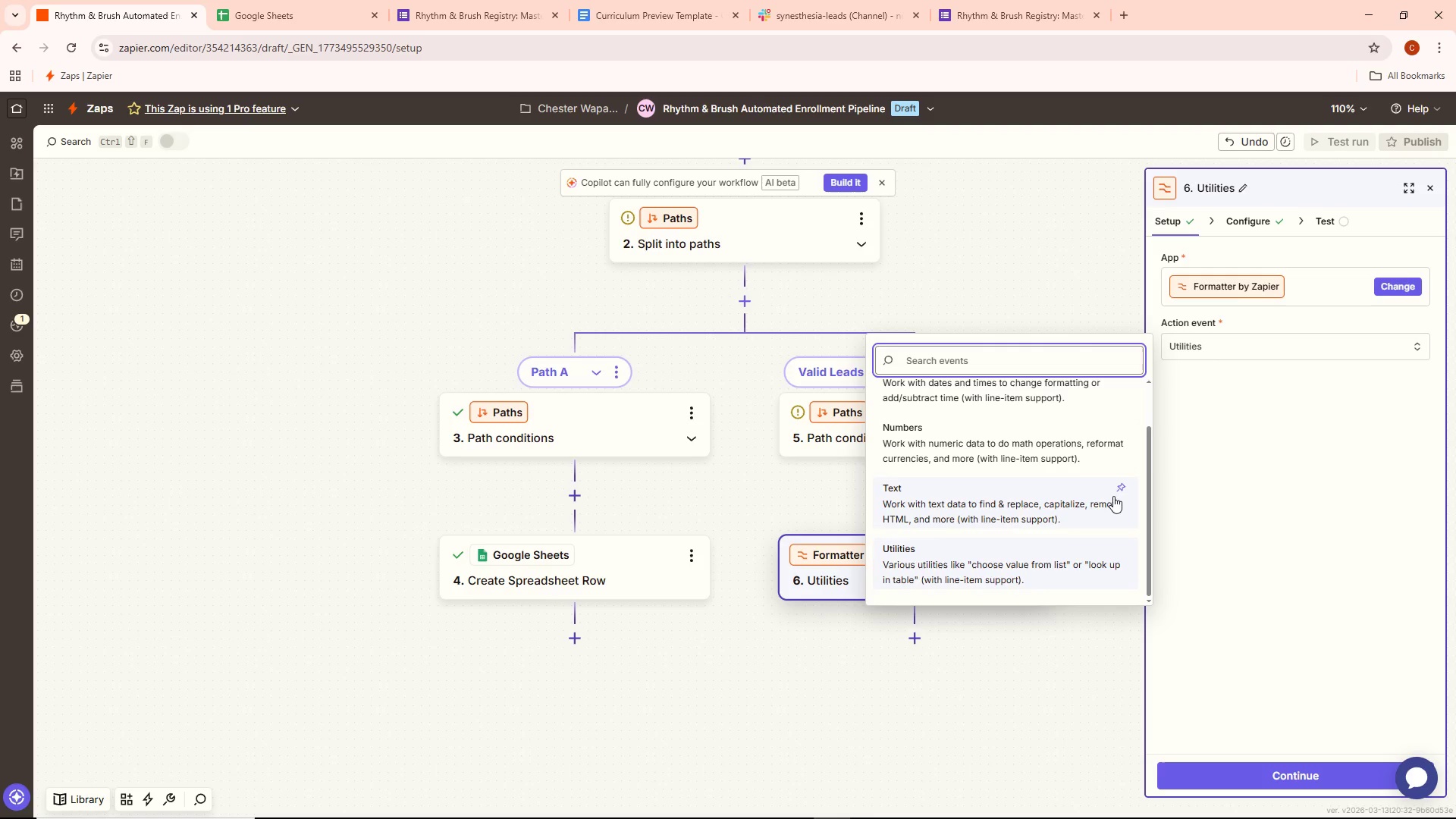 
left_click([1050, 507])
 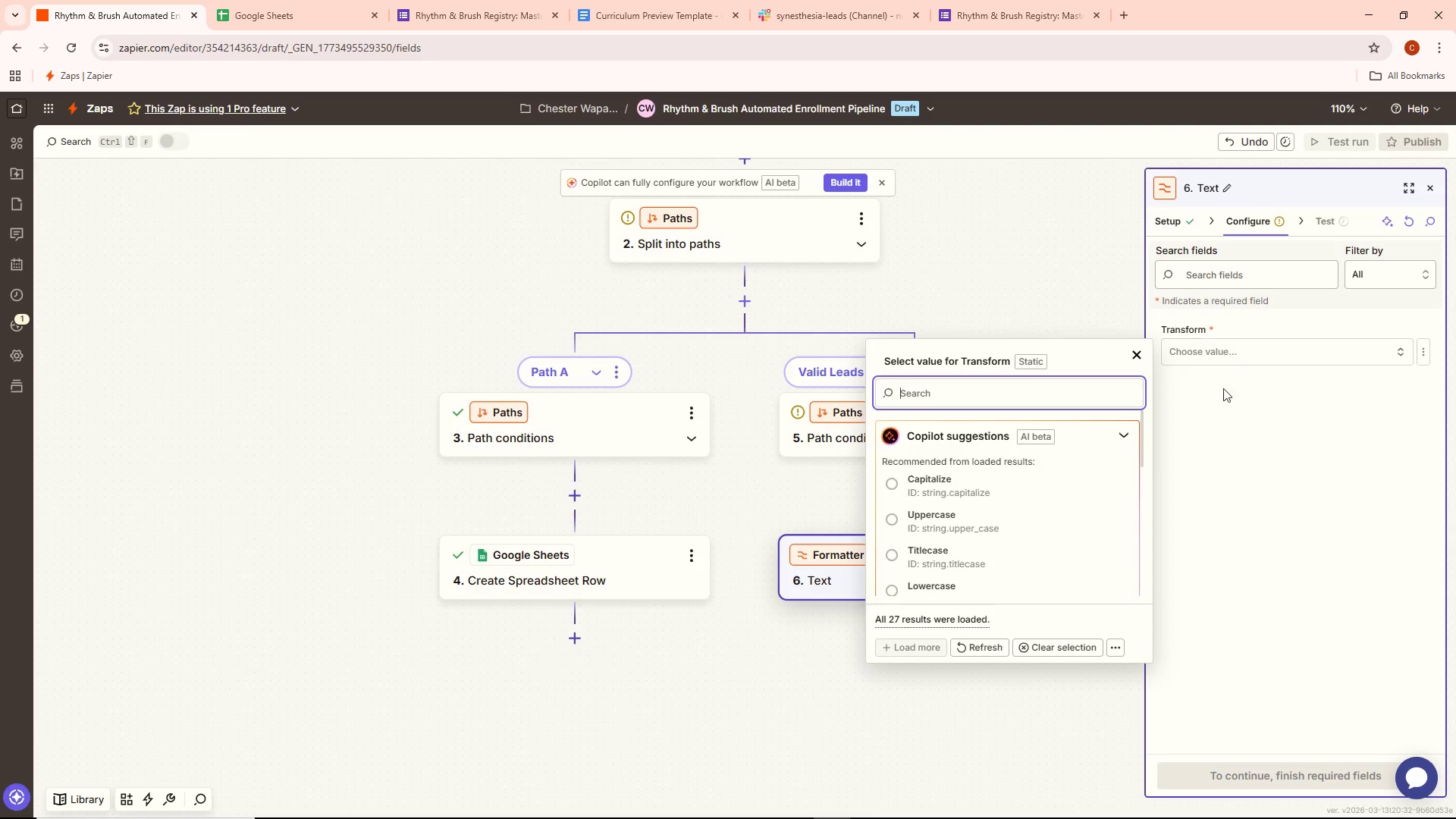 
scroll: coordinate [1012, 541], scroll_direction: down, amount: 6.0
 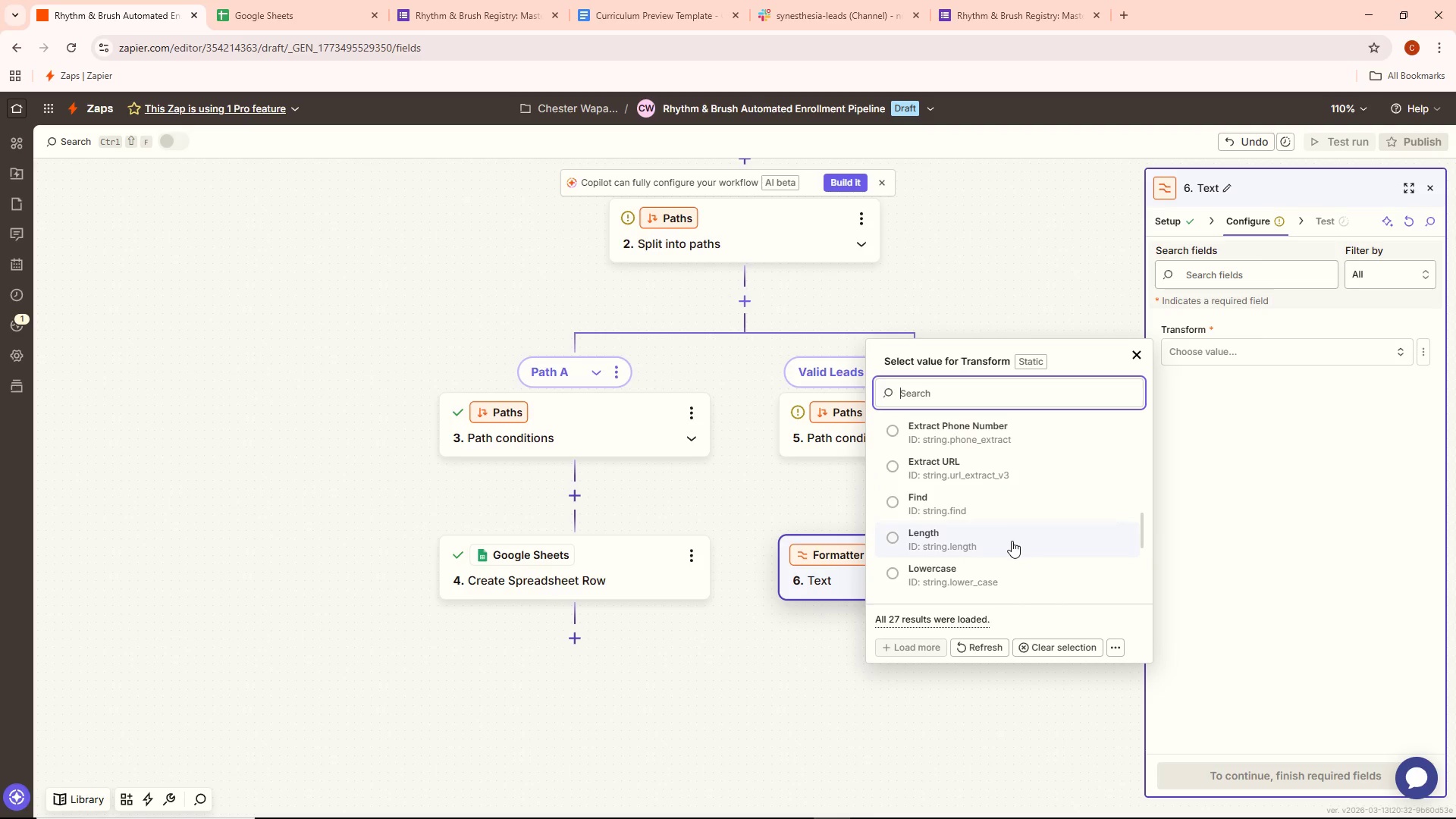 
scroll: coordinate [981, 523], scroll_direction: down, amount: 4.0